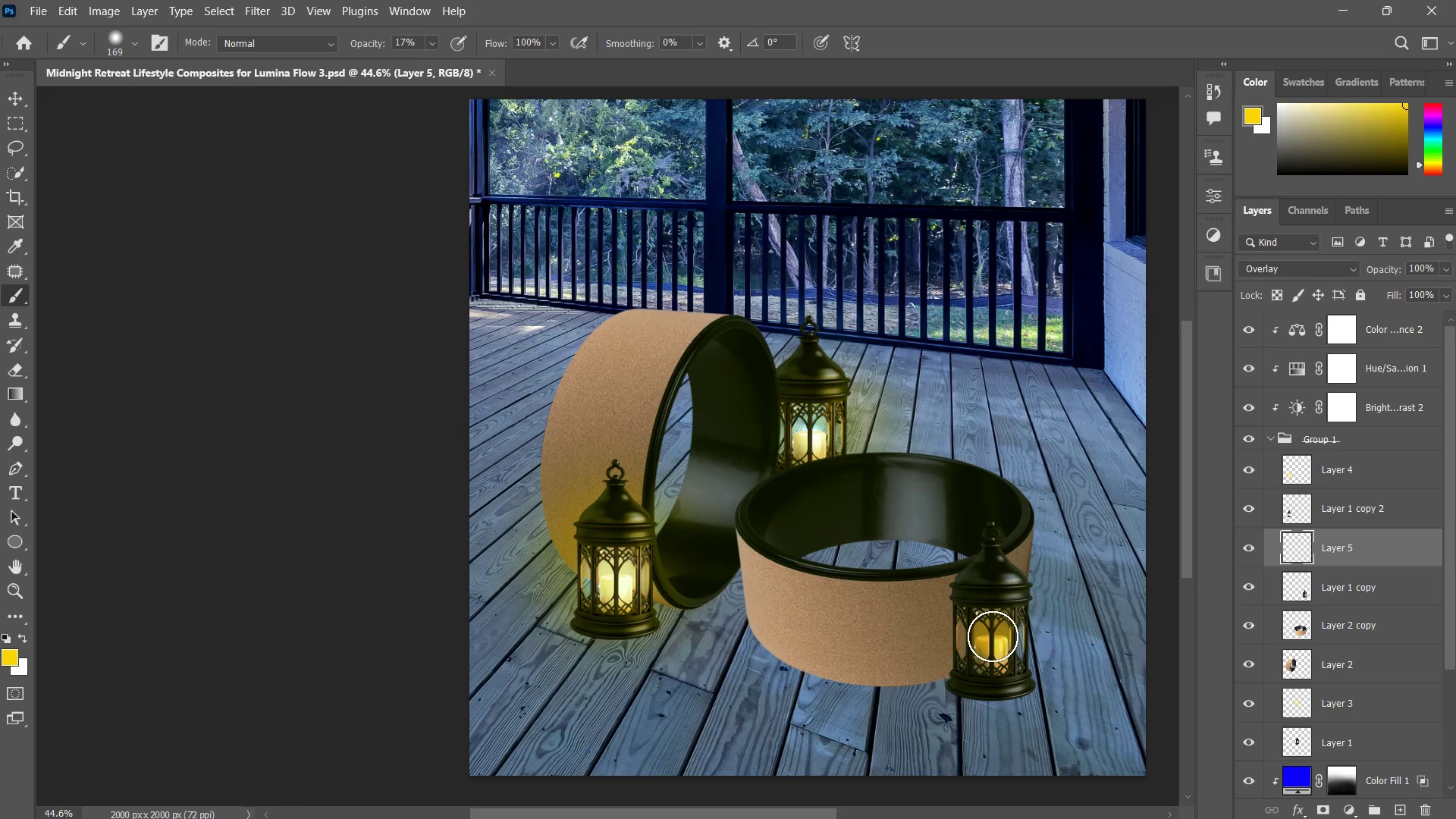 
triple_click([993, 636])
 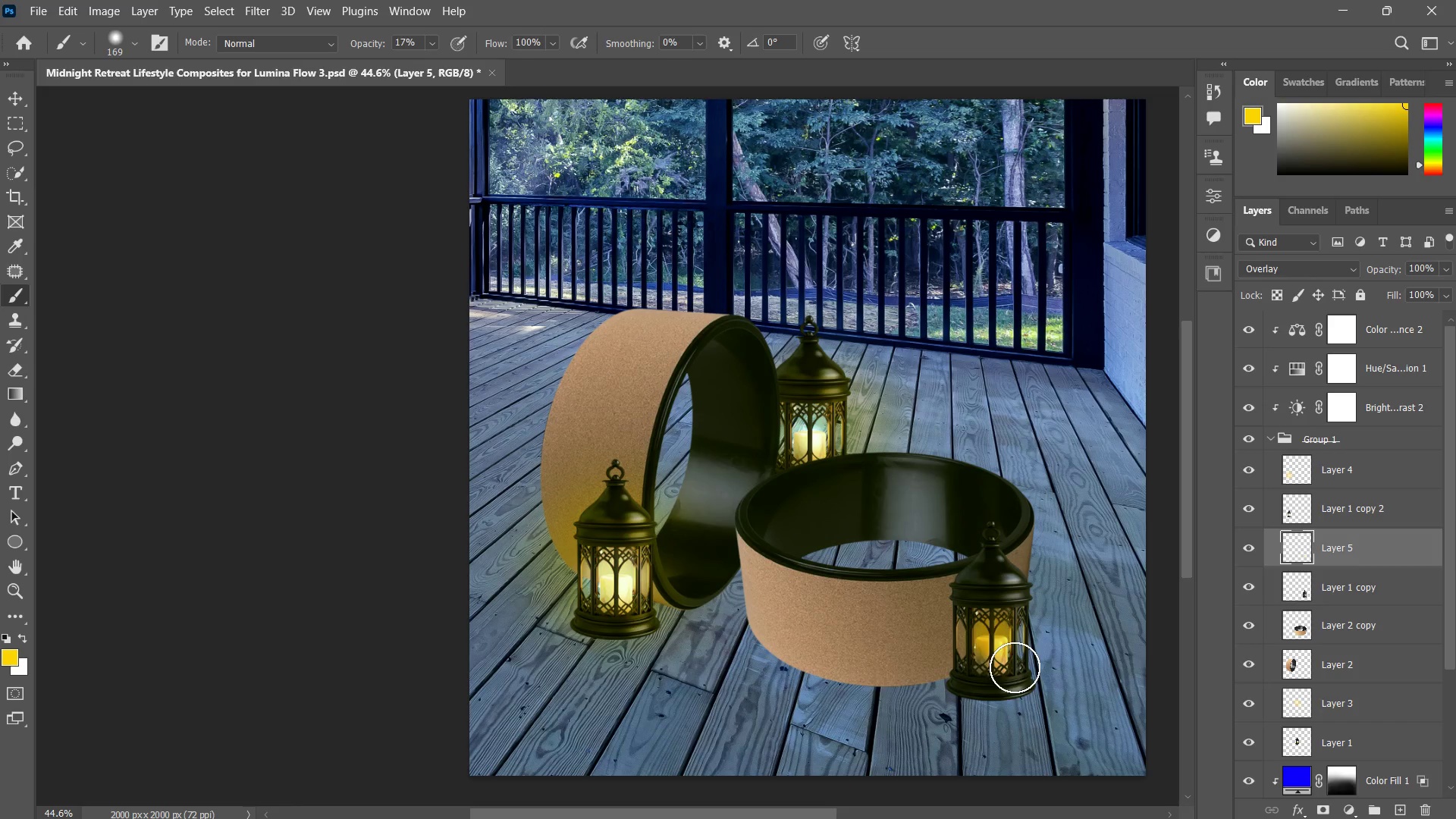 
hold_key(key=AltLeft, duration=0.61)
 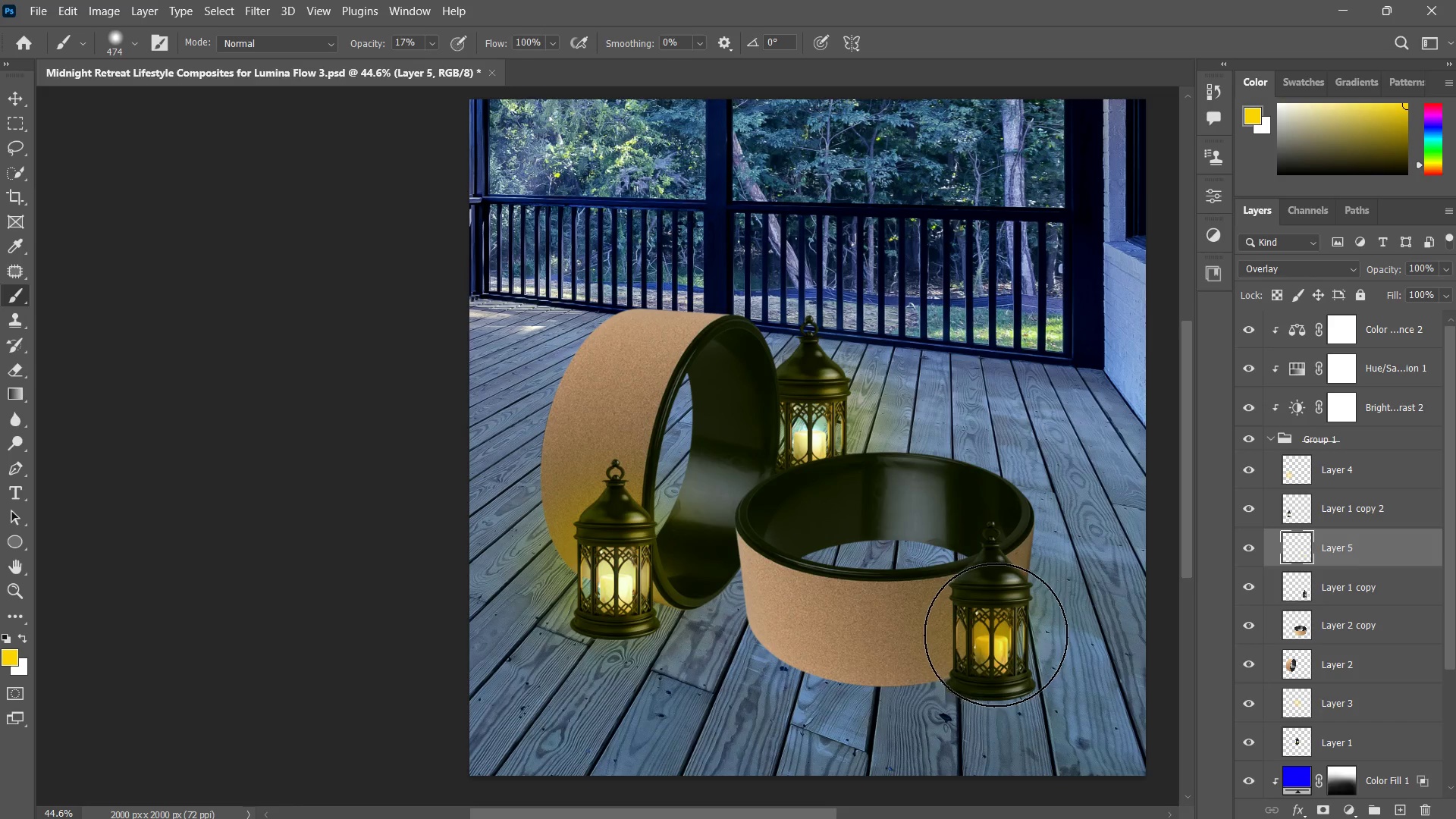 
double_click([992, 636])
 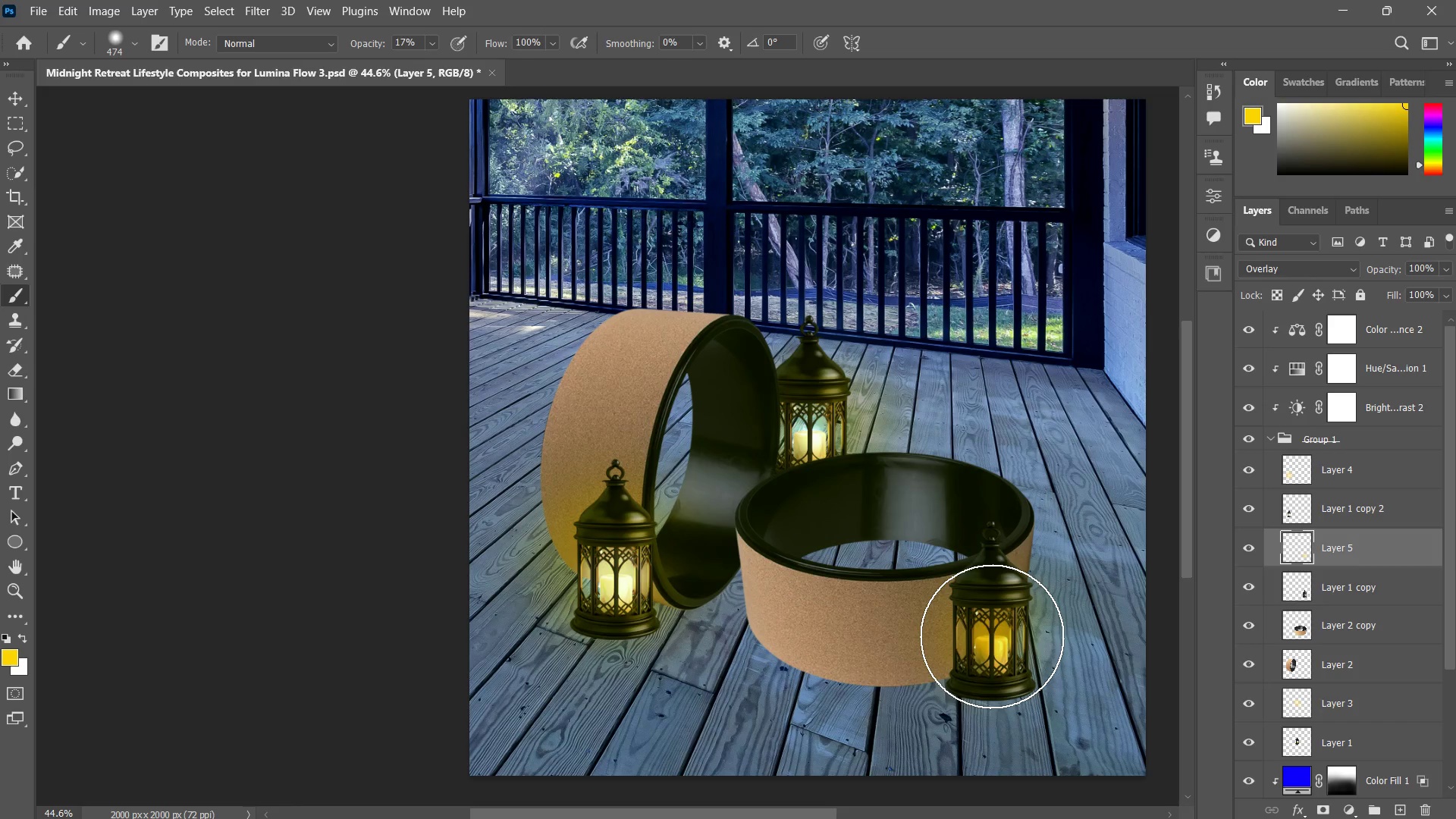 
triple_click([992, 636])
 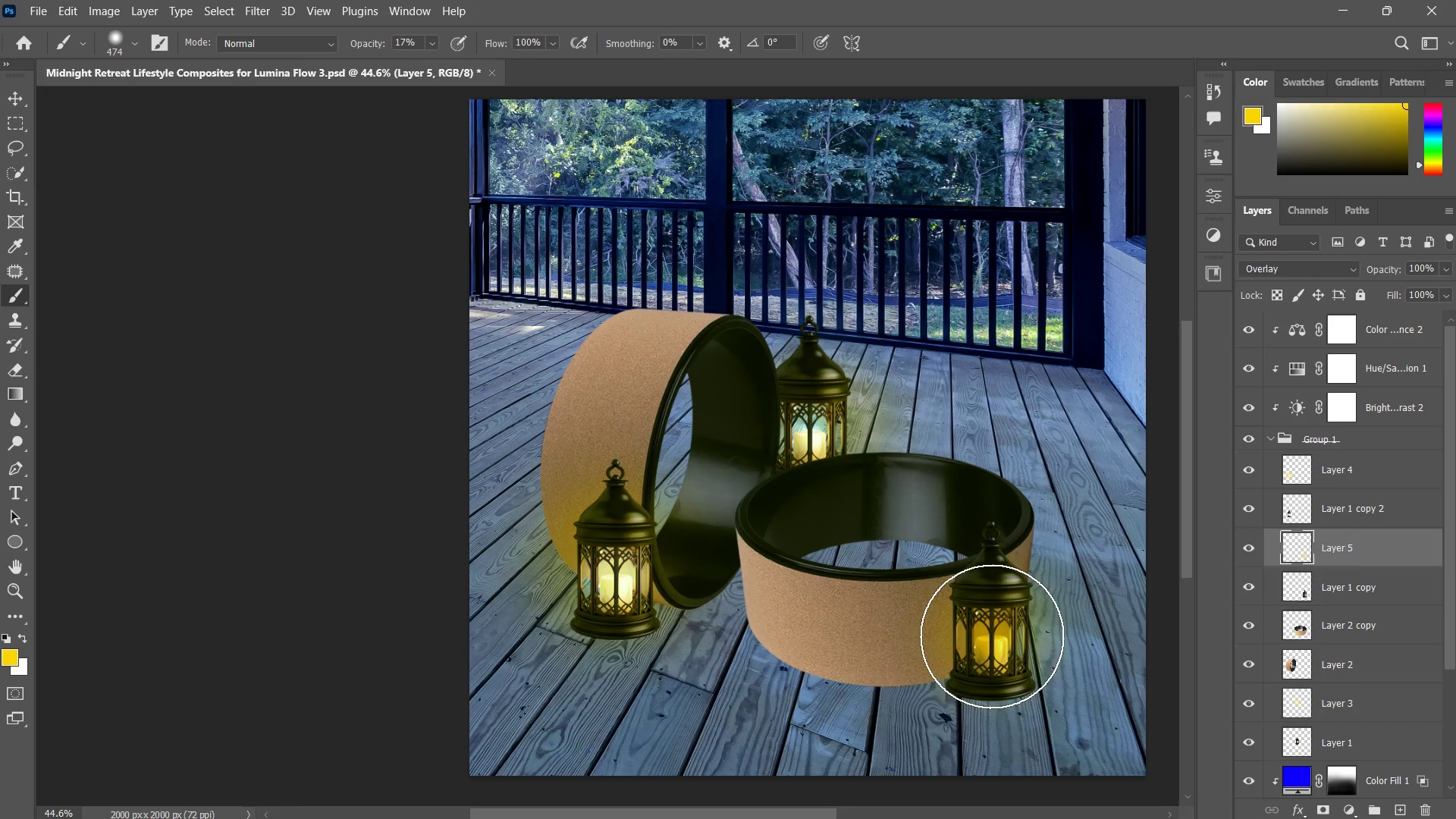 
triple_click([992, 636])
 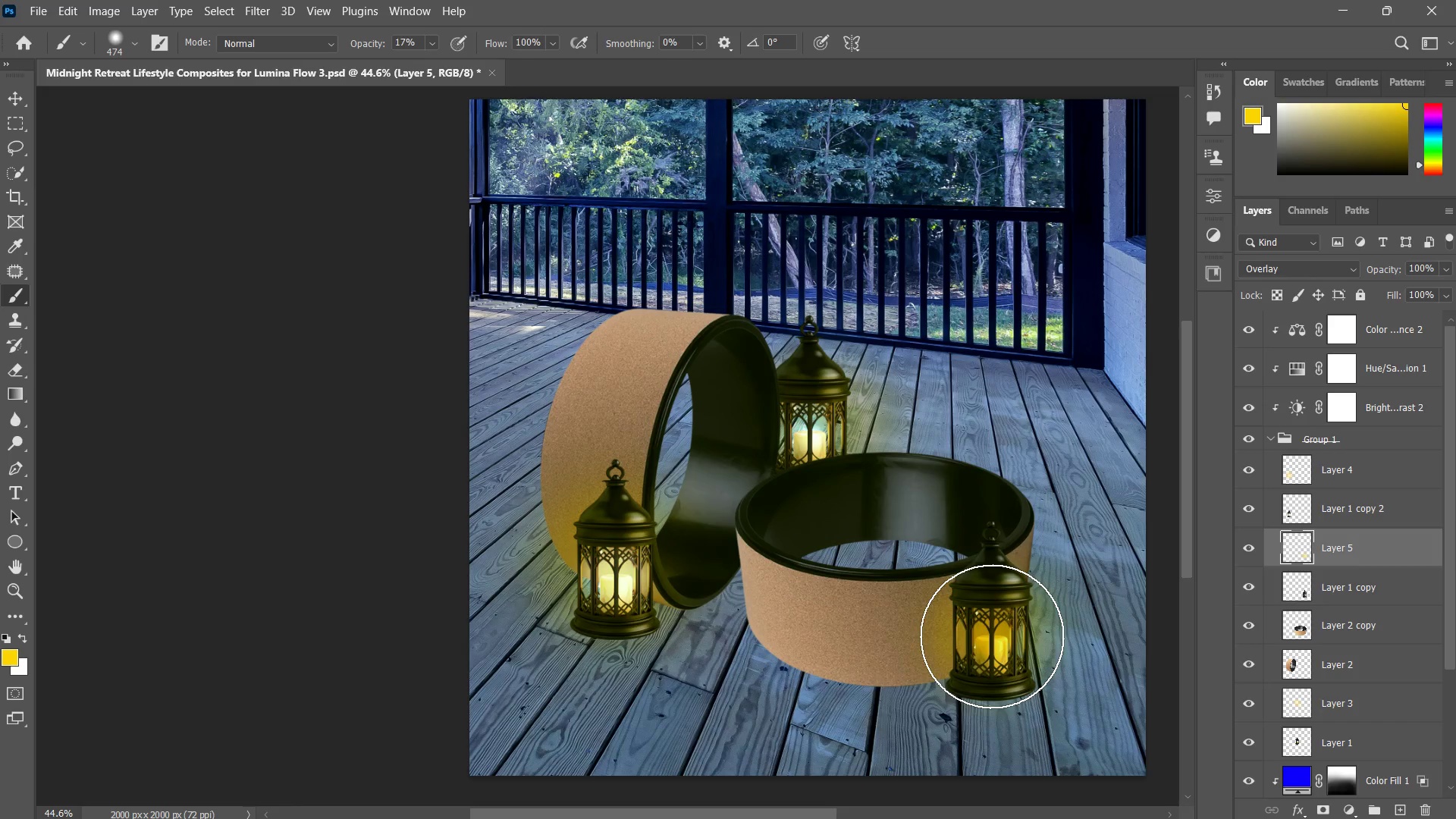 
triple_click([992, 636])
 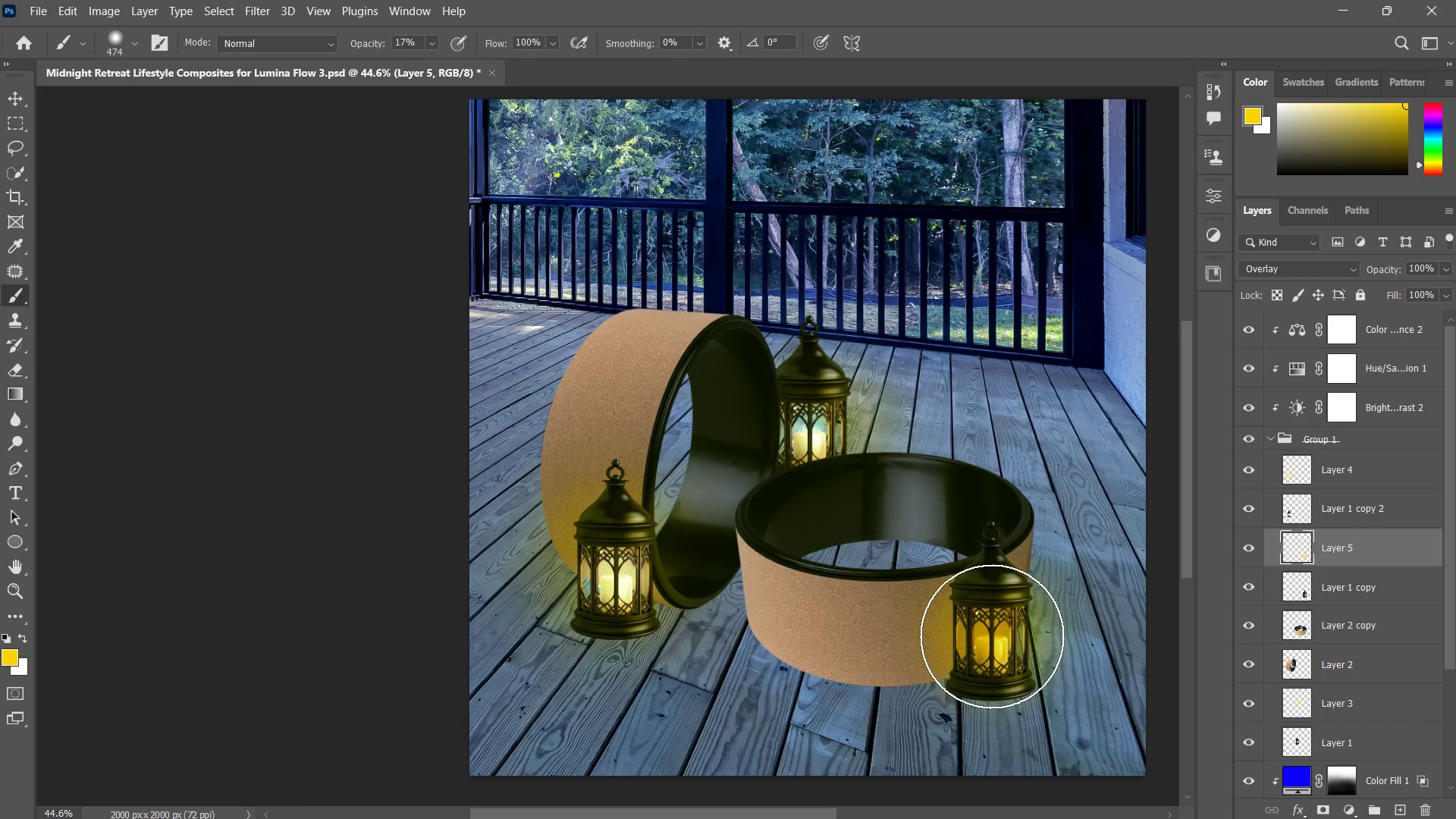 
triple_click([992, 636])
 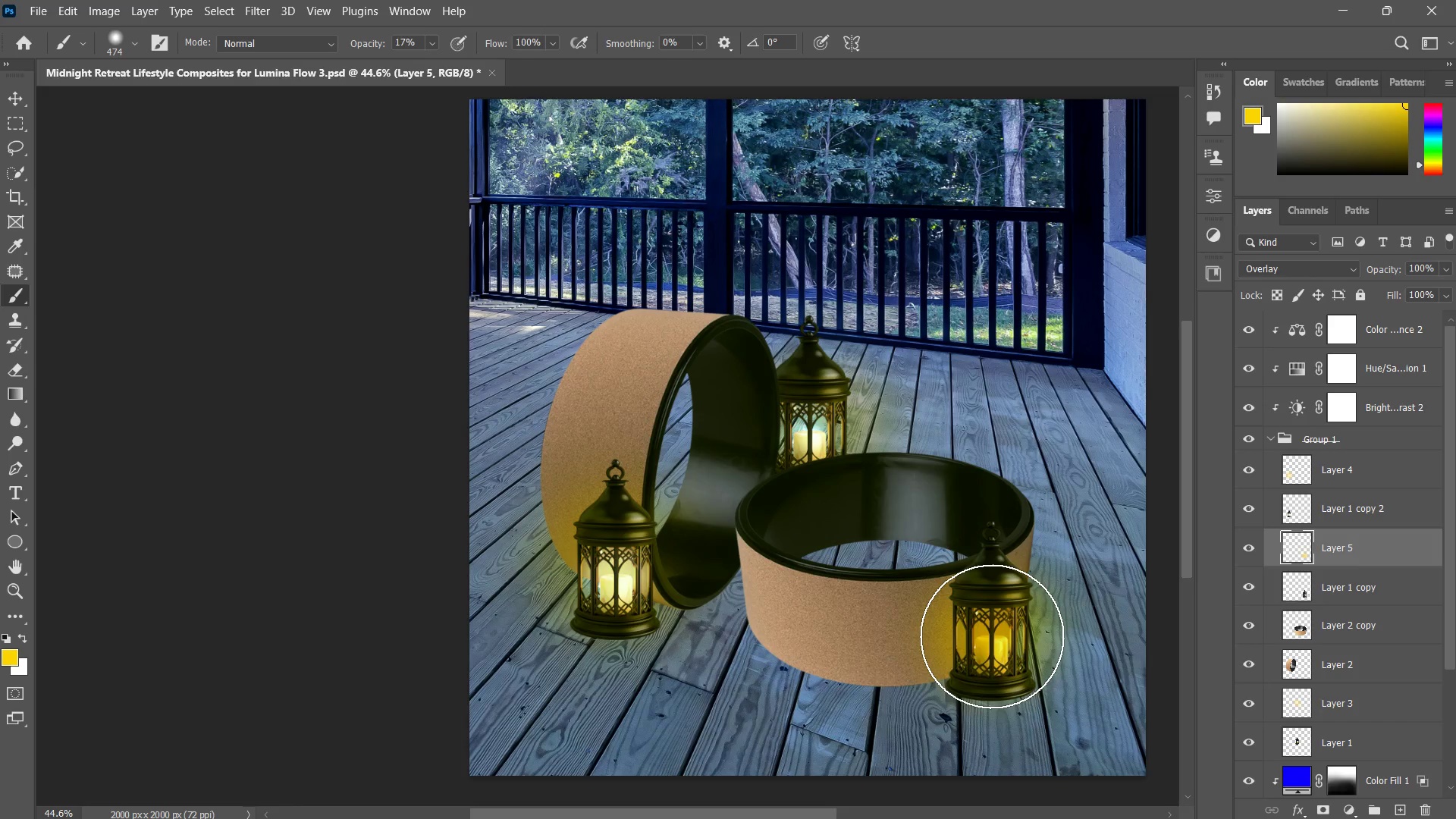 
hold_key(key=AltLeft, duration=0.48)
 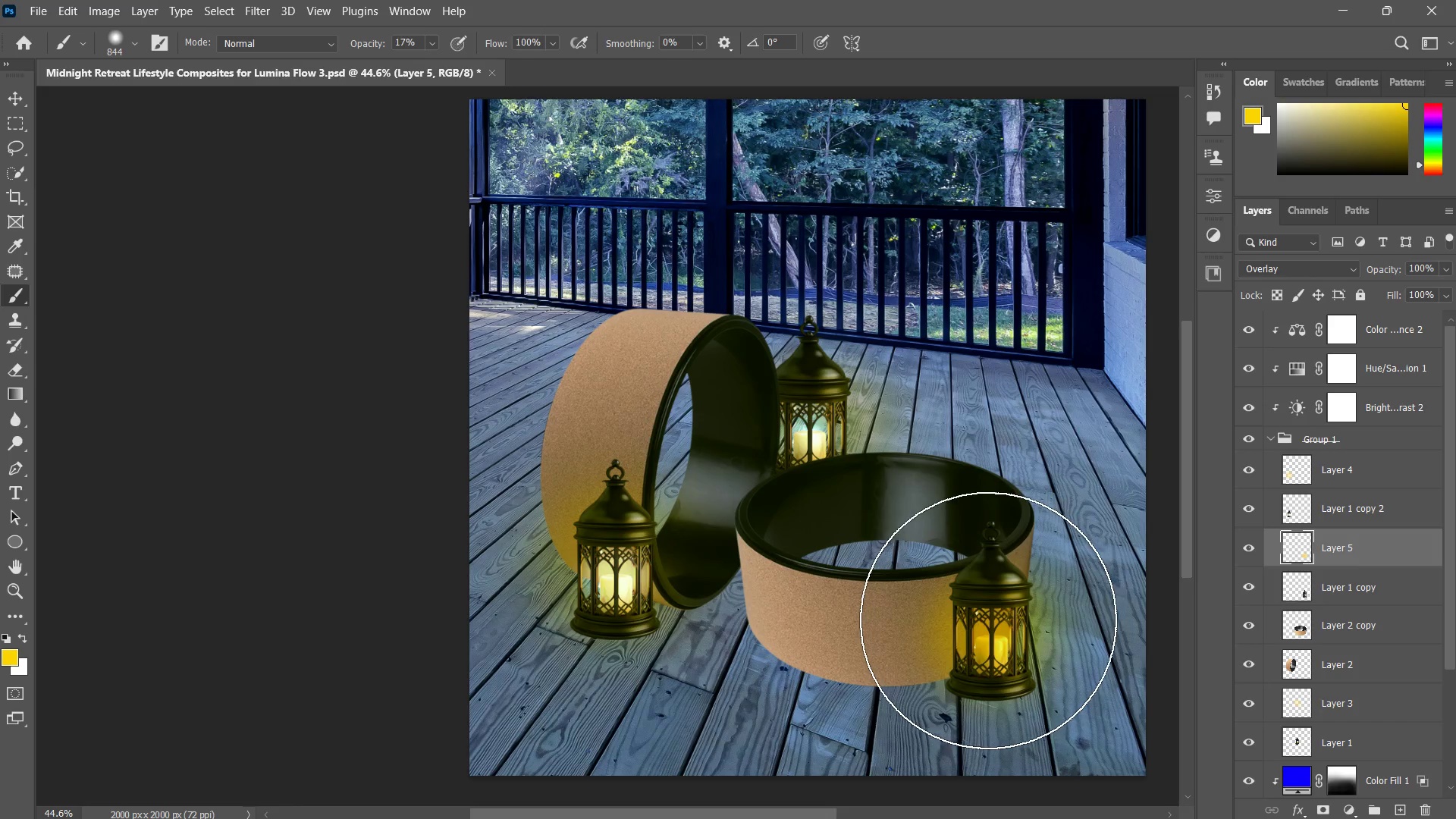 
left_click([988, 620])
 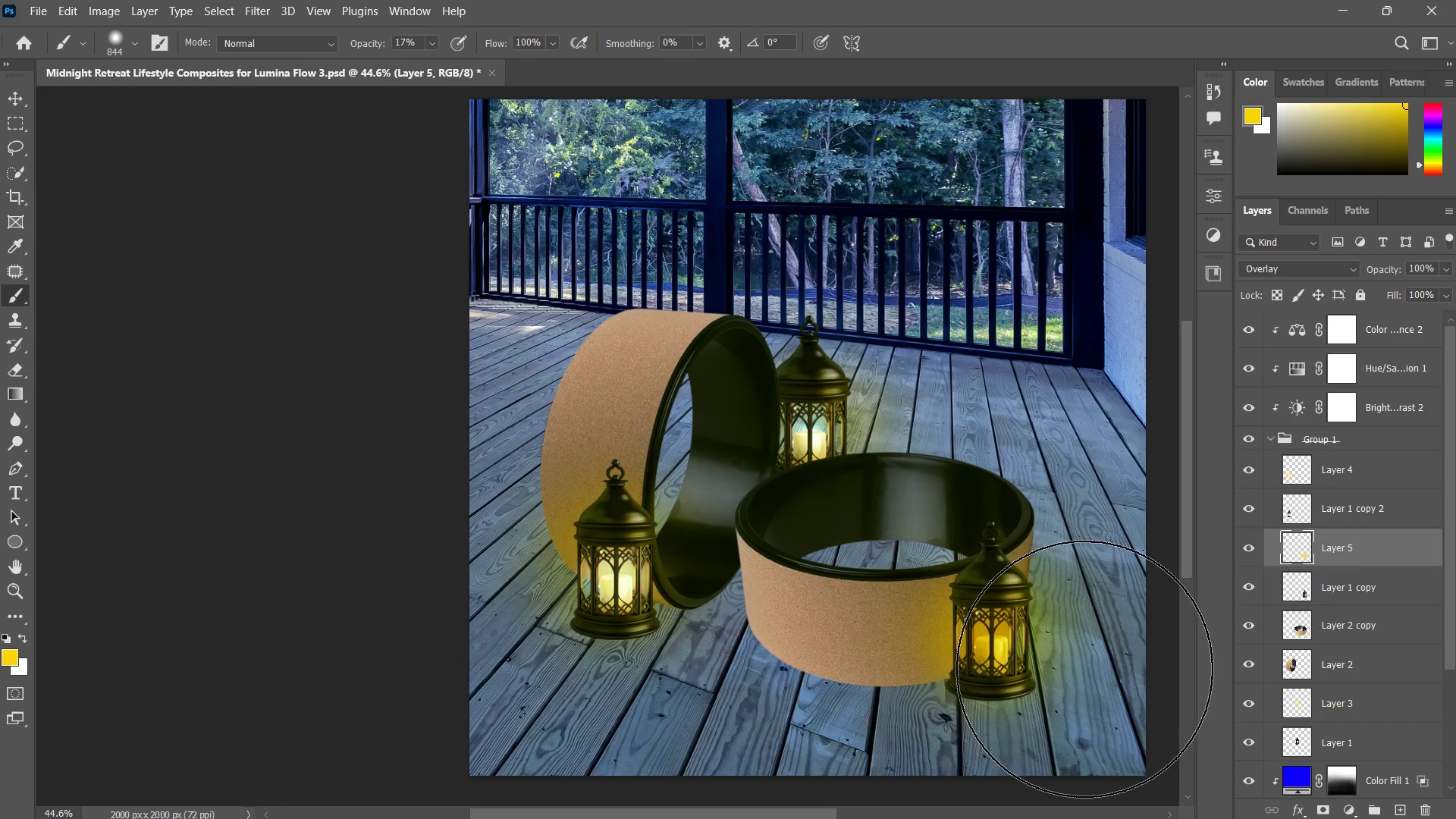 
key(Control+Z)
 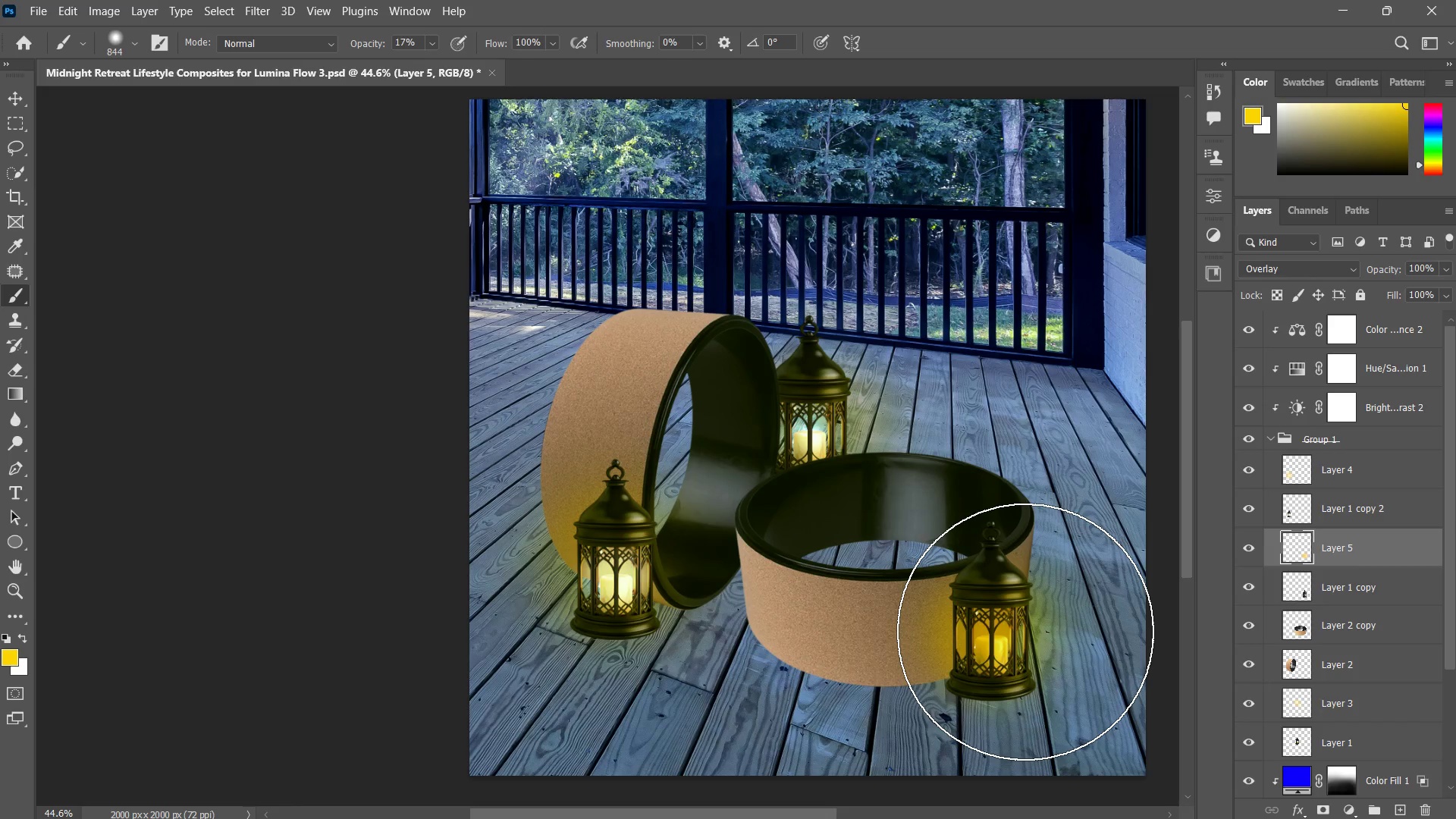 
key(B)
 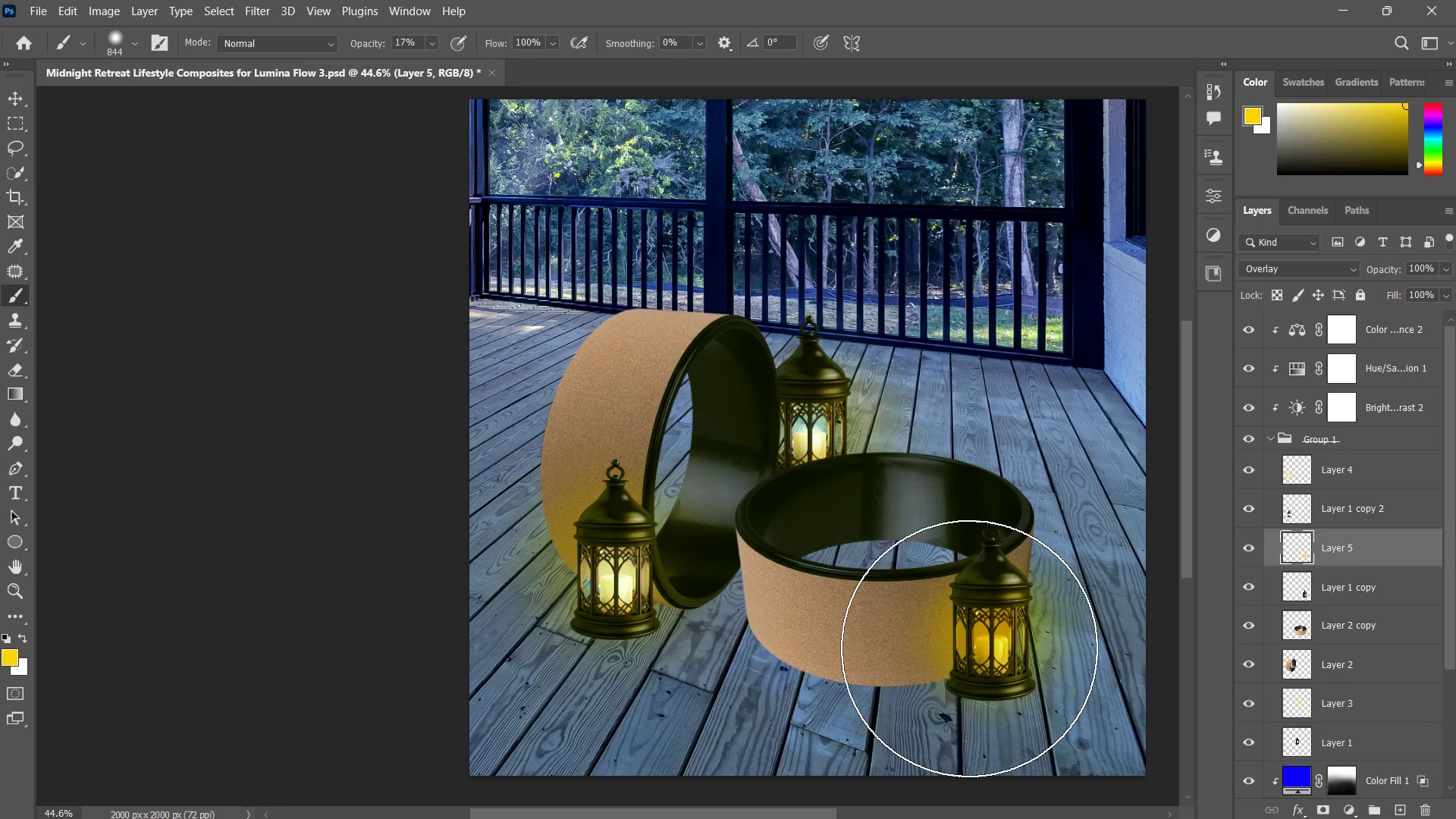 
key(X)
 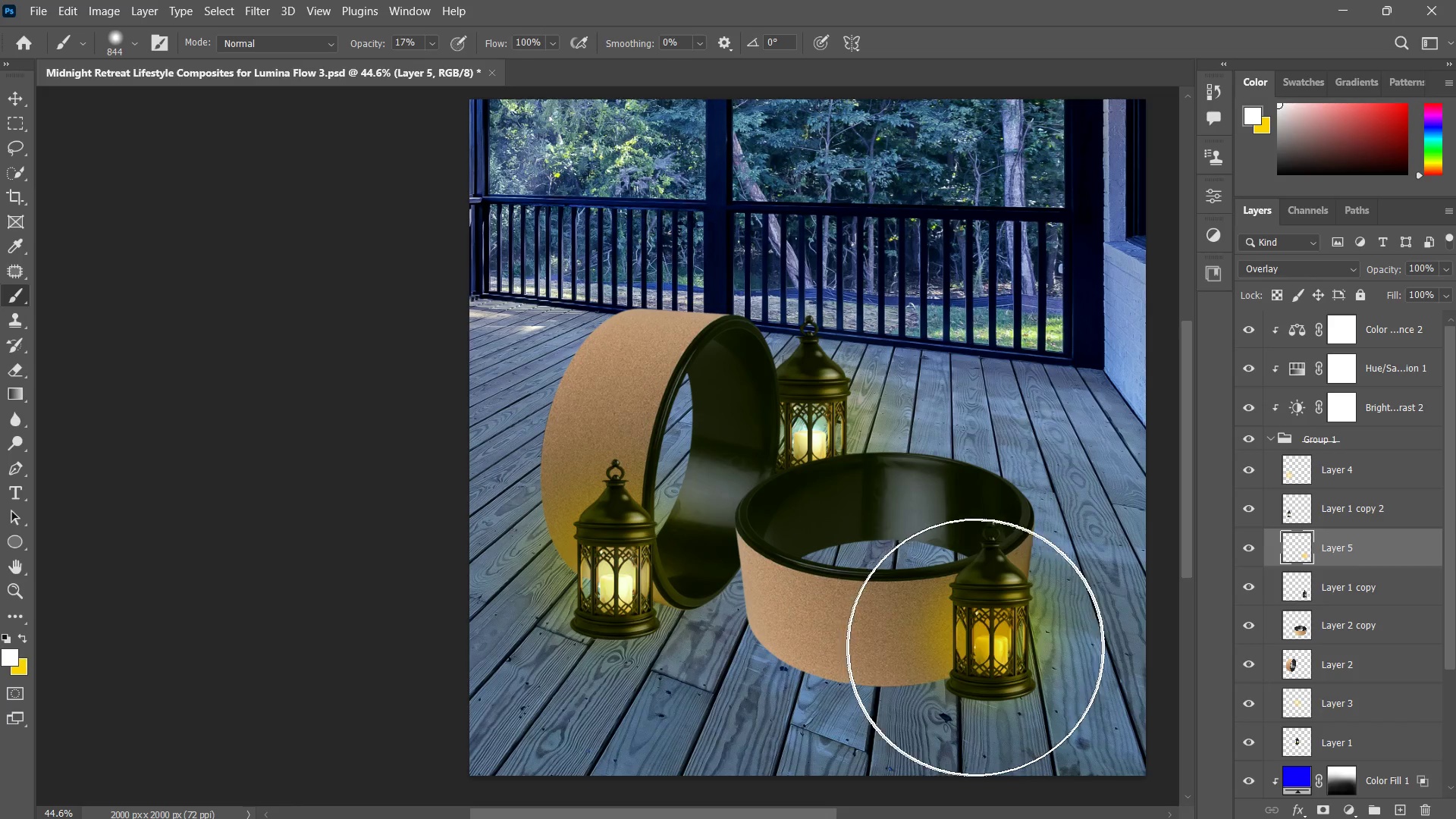 
hold_key(key=AltLeft, duration=1.06)
 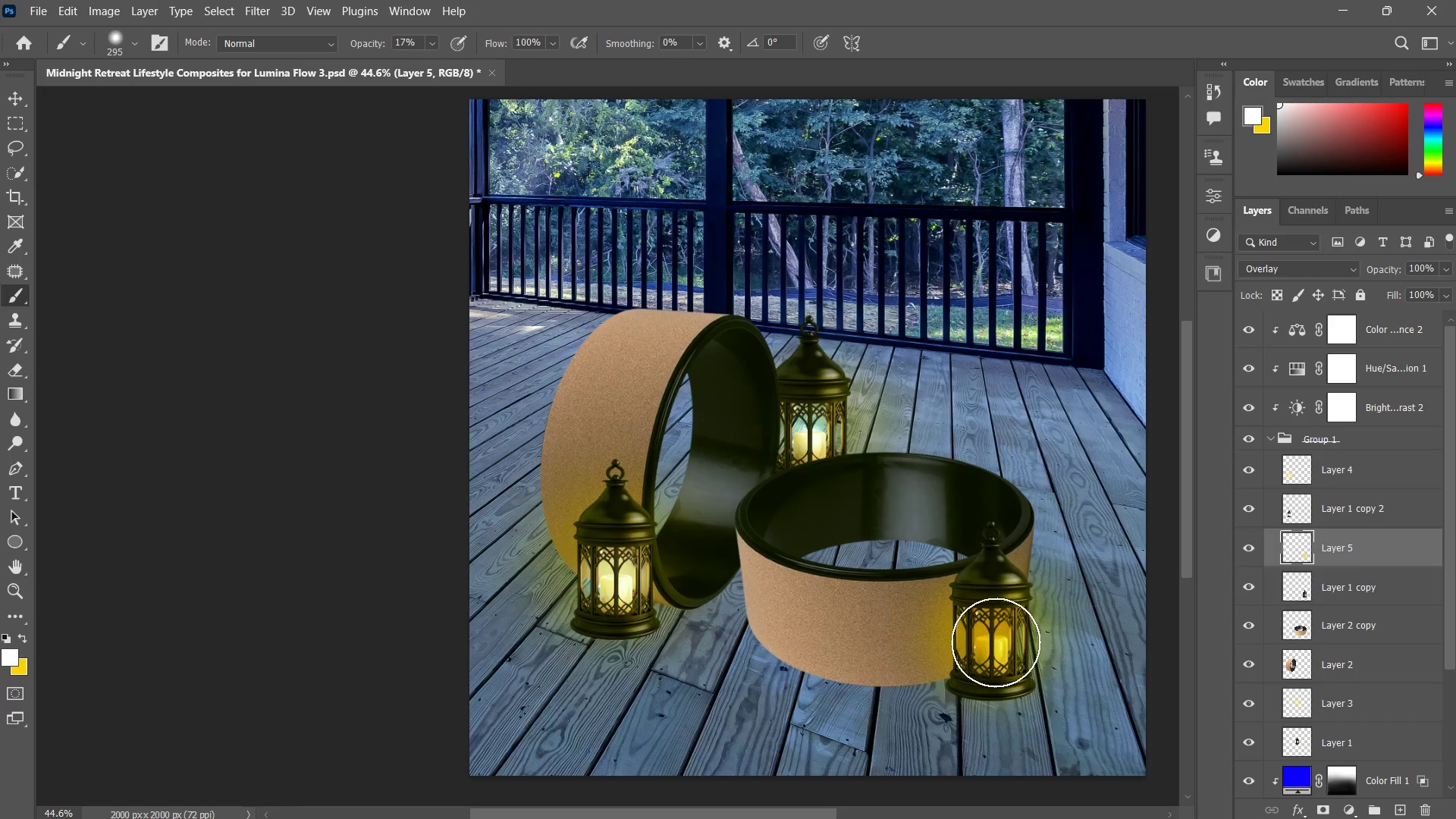 
double_click([996, 642])
 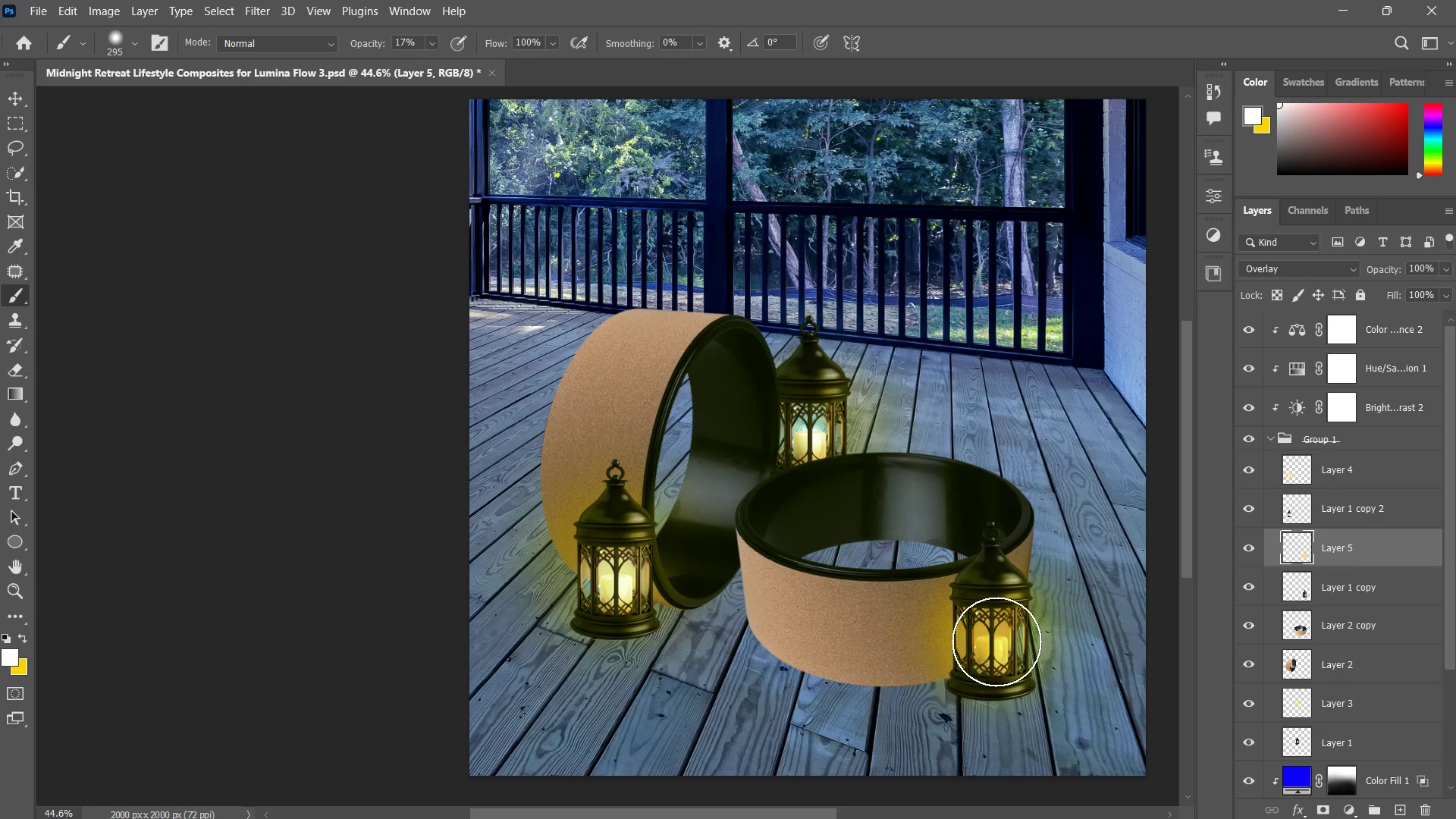 
triple_click([996, 642])
 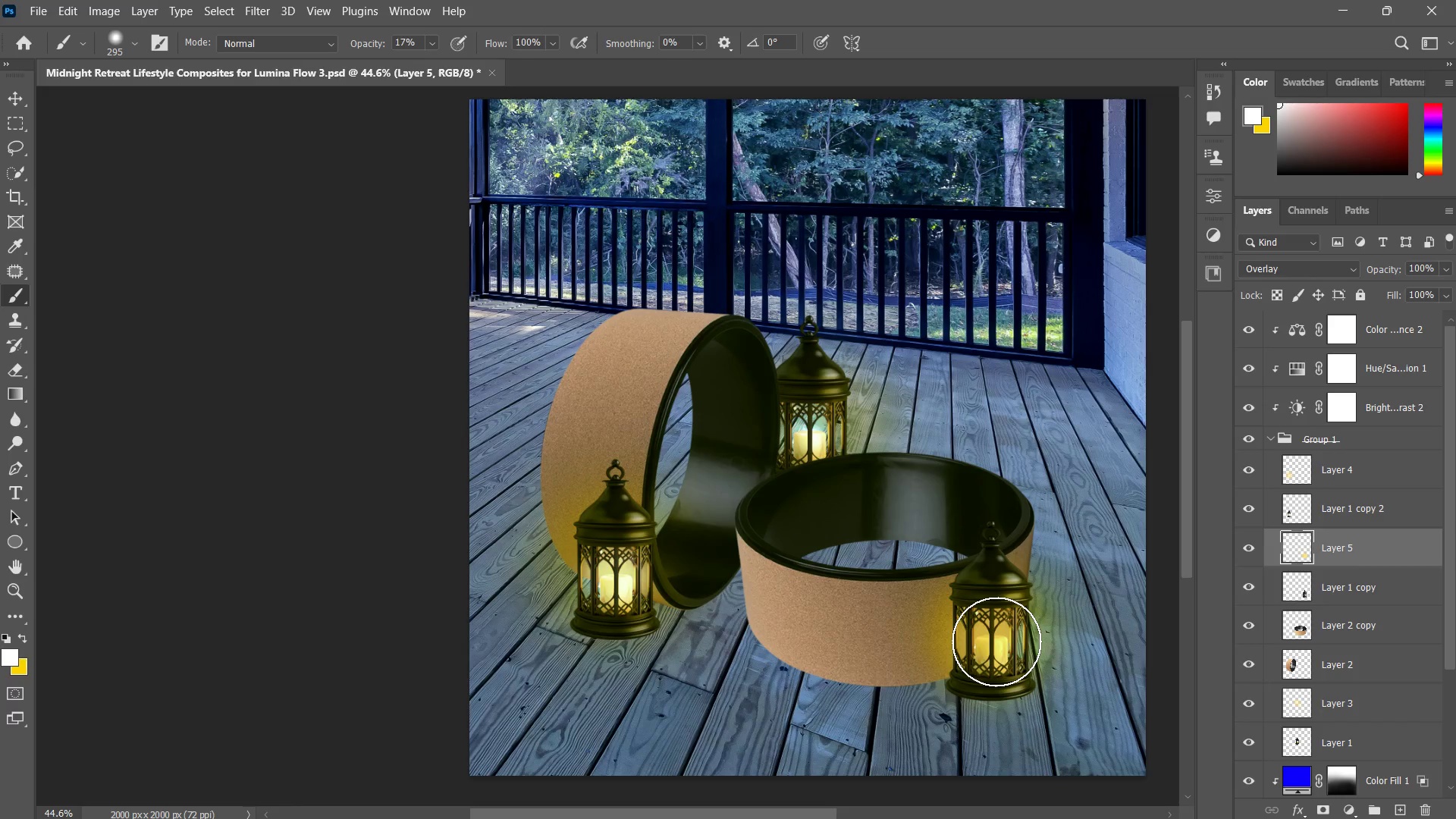 
triple_click([996, 642])
 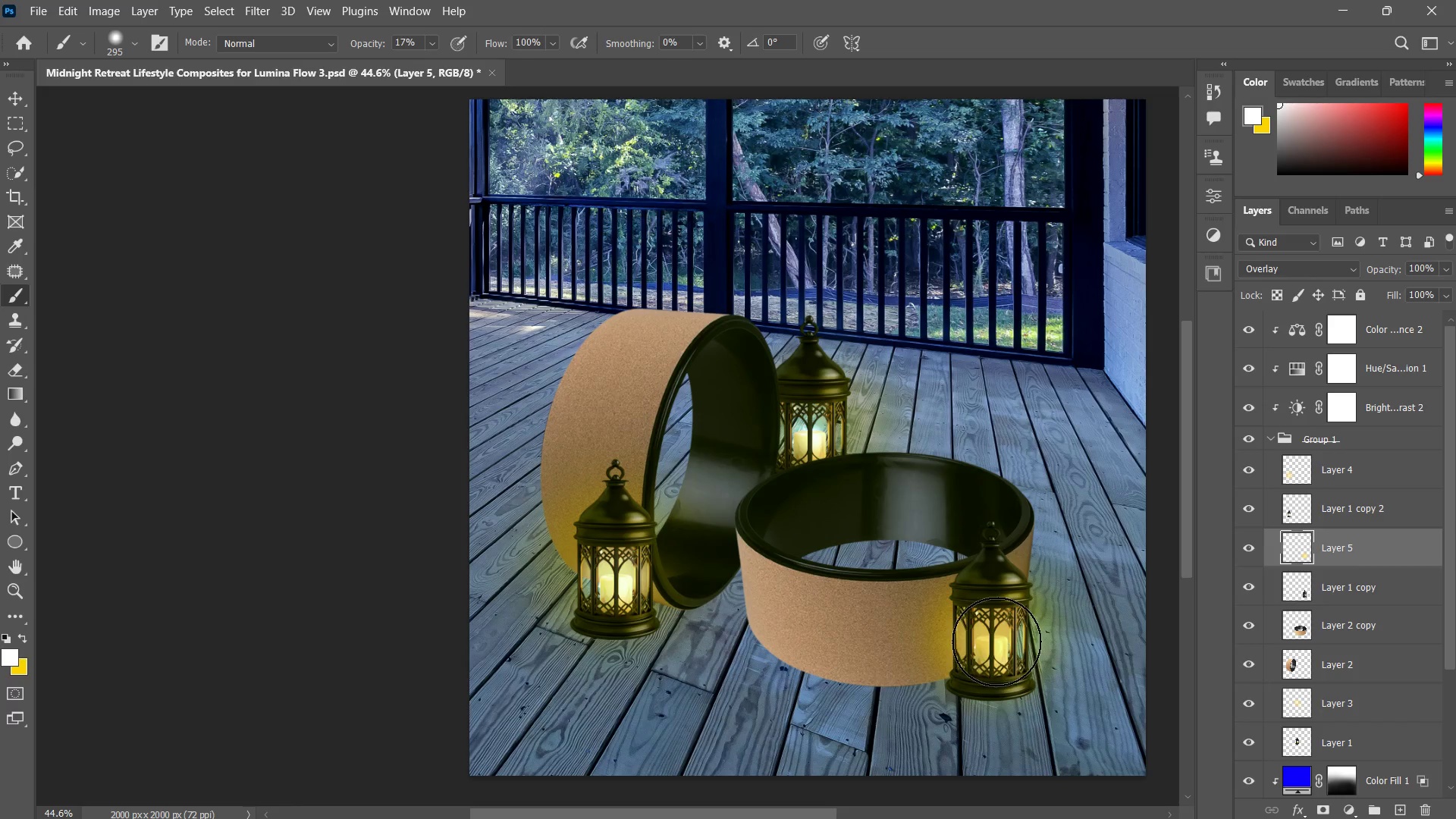 
hold_key(key=AltLeft, duration=0.61)
 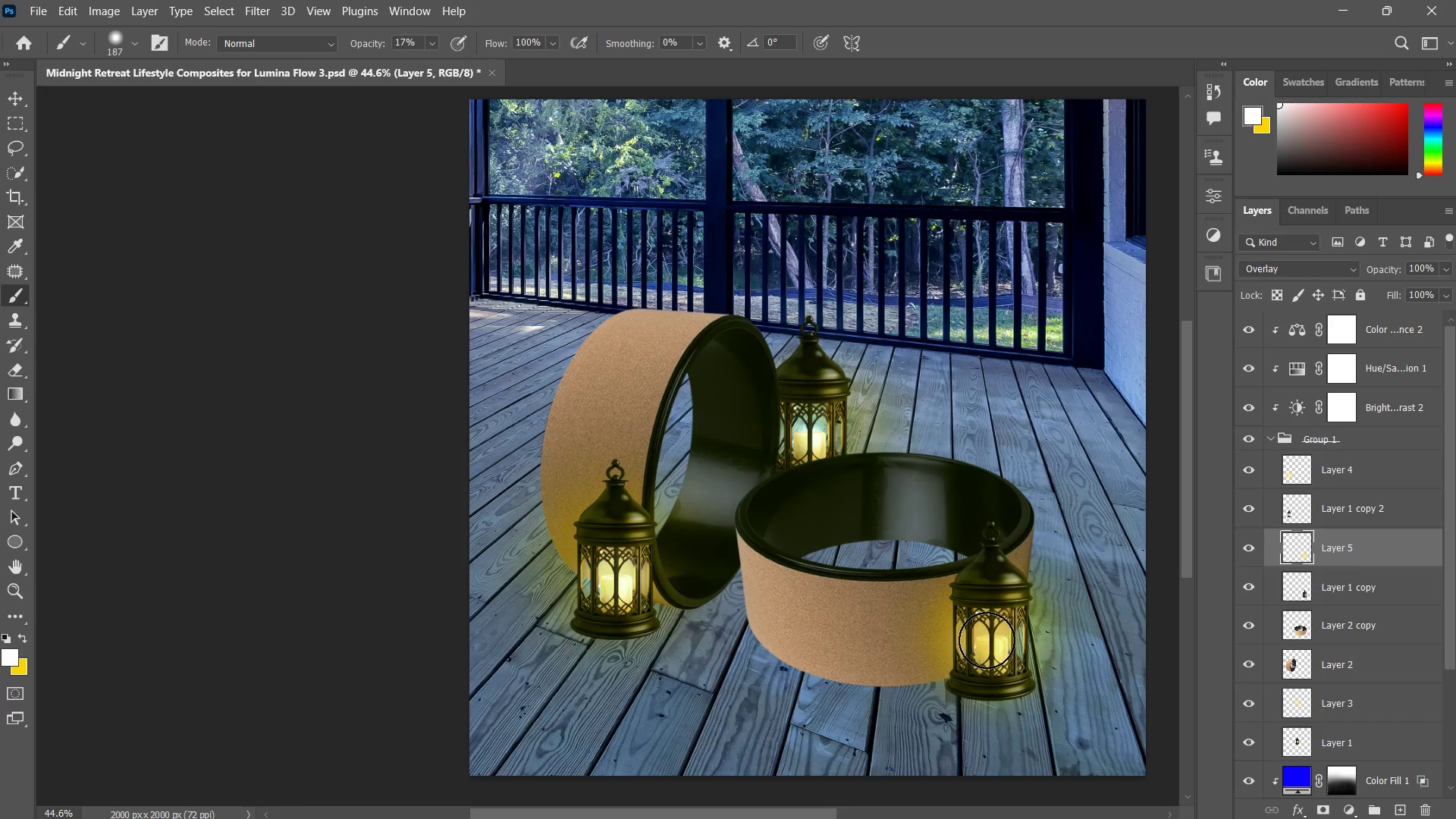 
double_click([987, 640])
 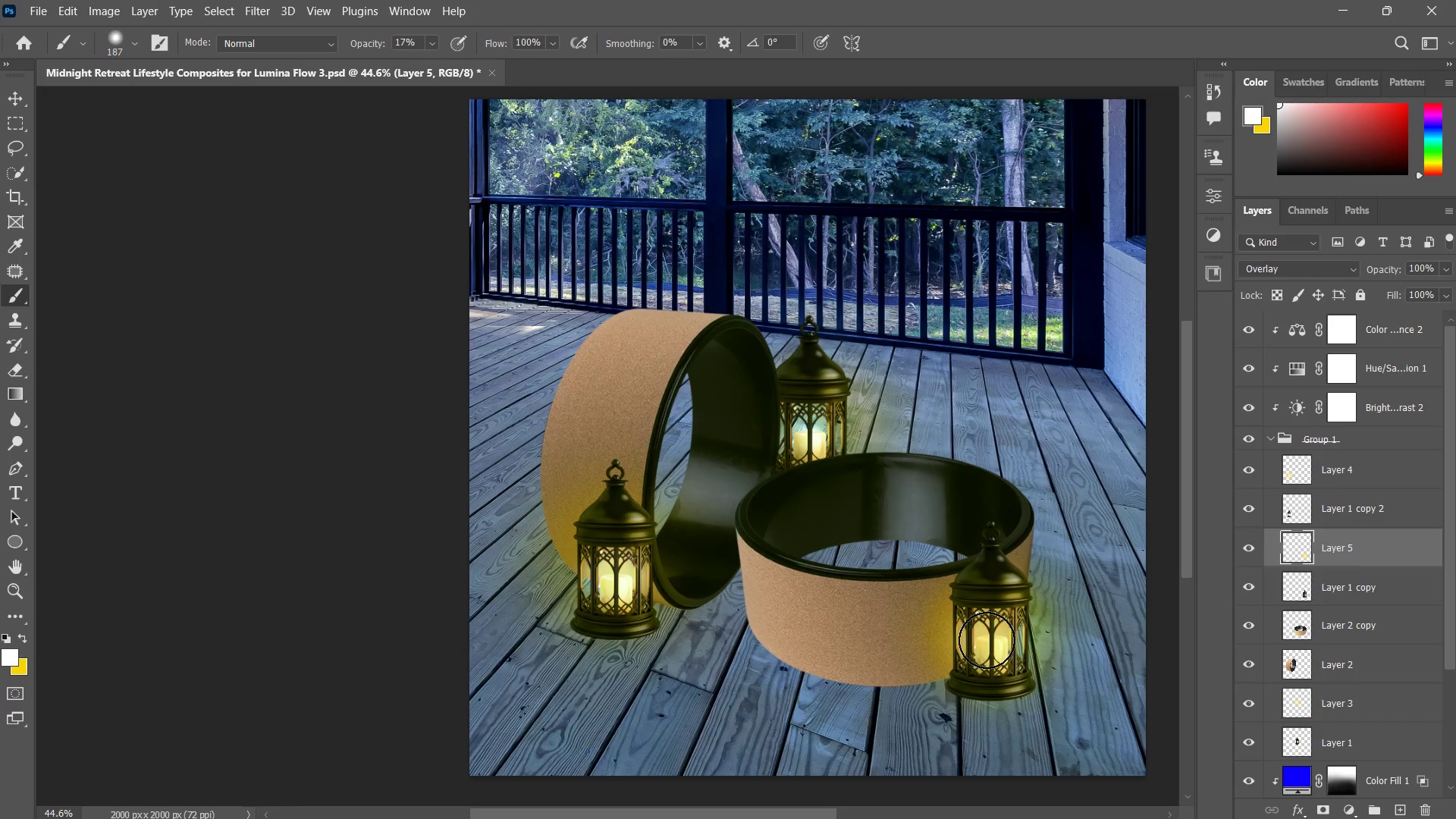 
triple_click([987, 640])
 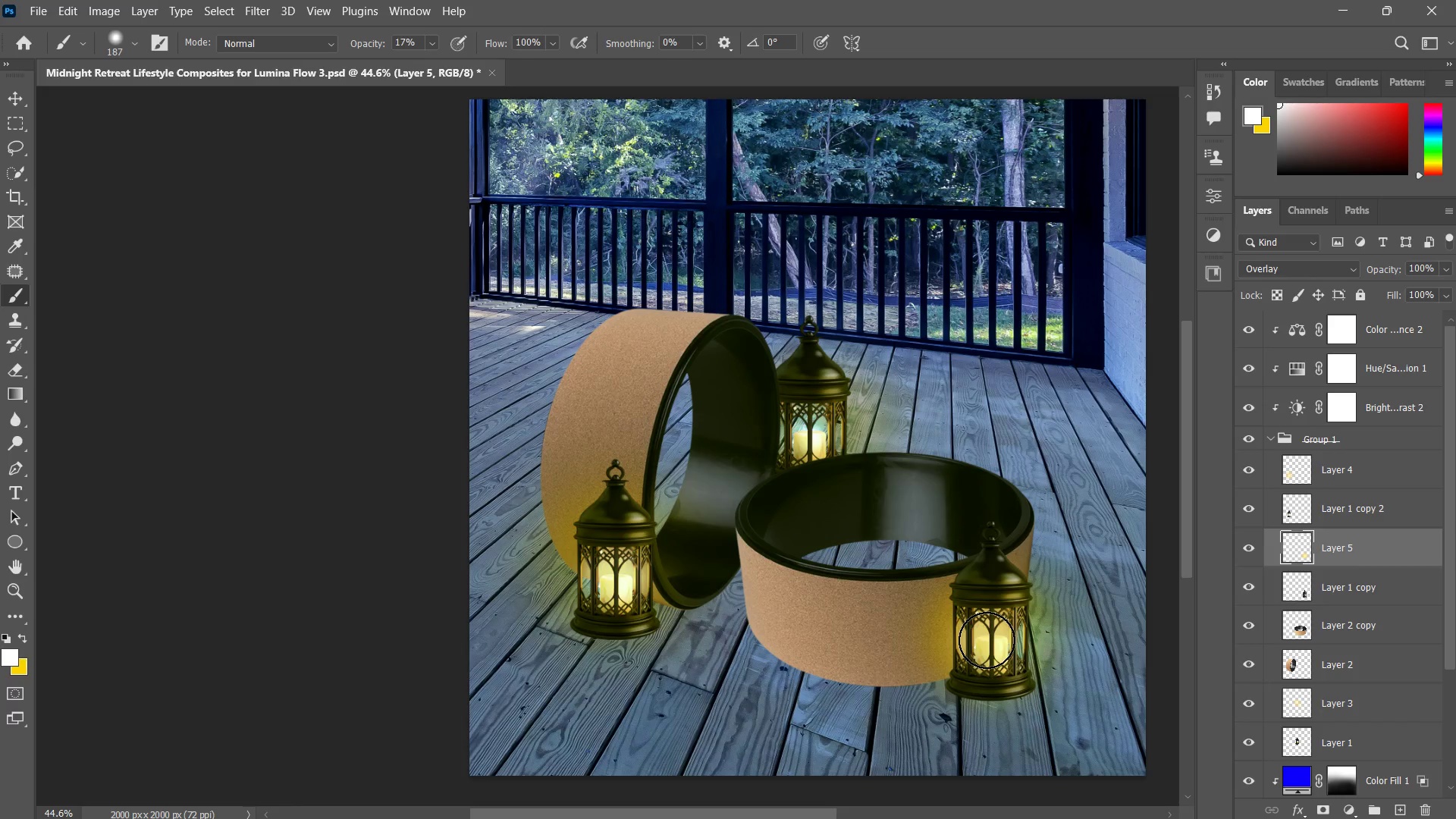 
triple_click([987, 640])
 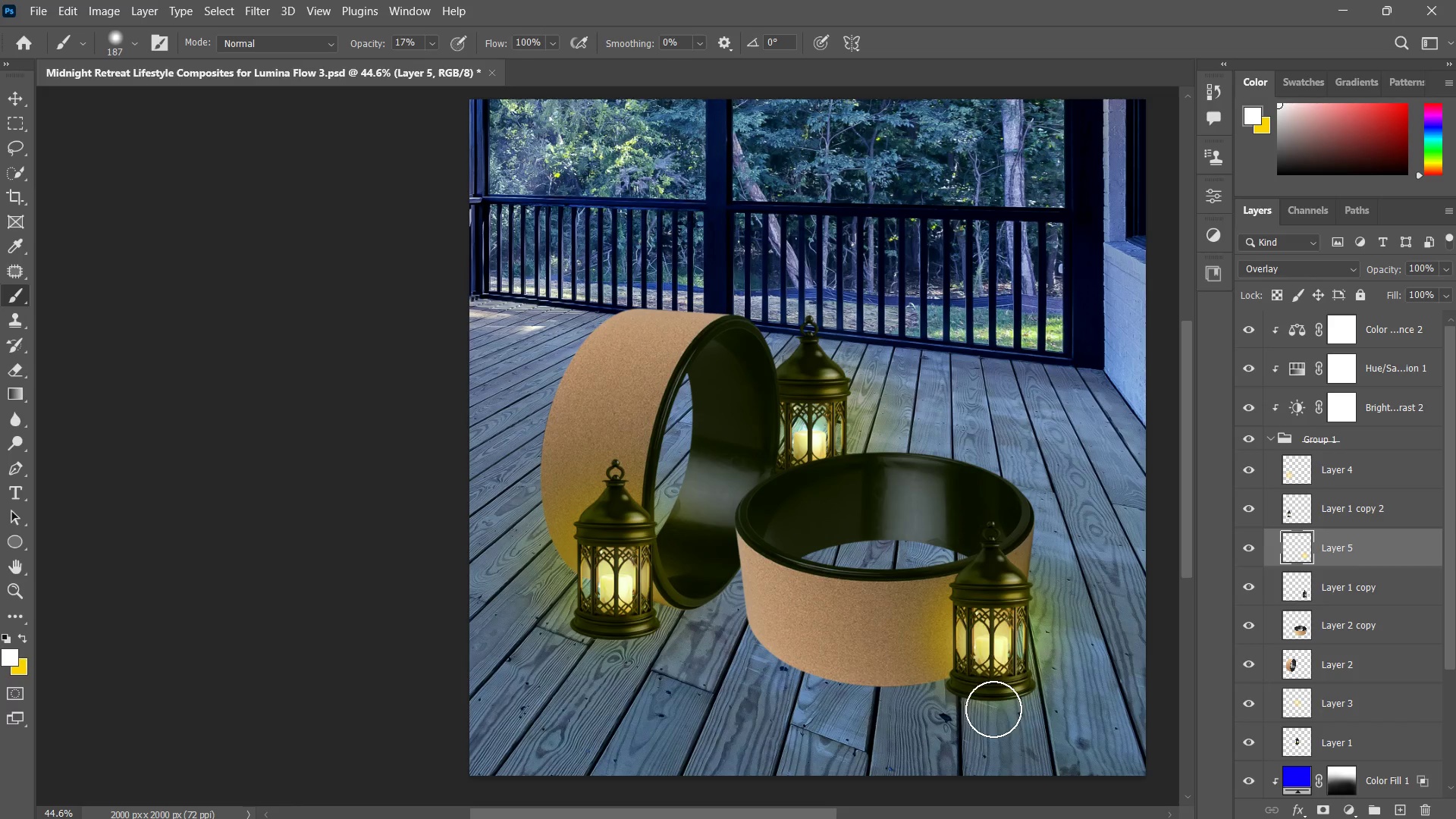 
type(zz)
 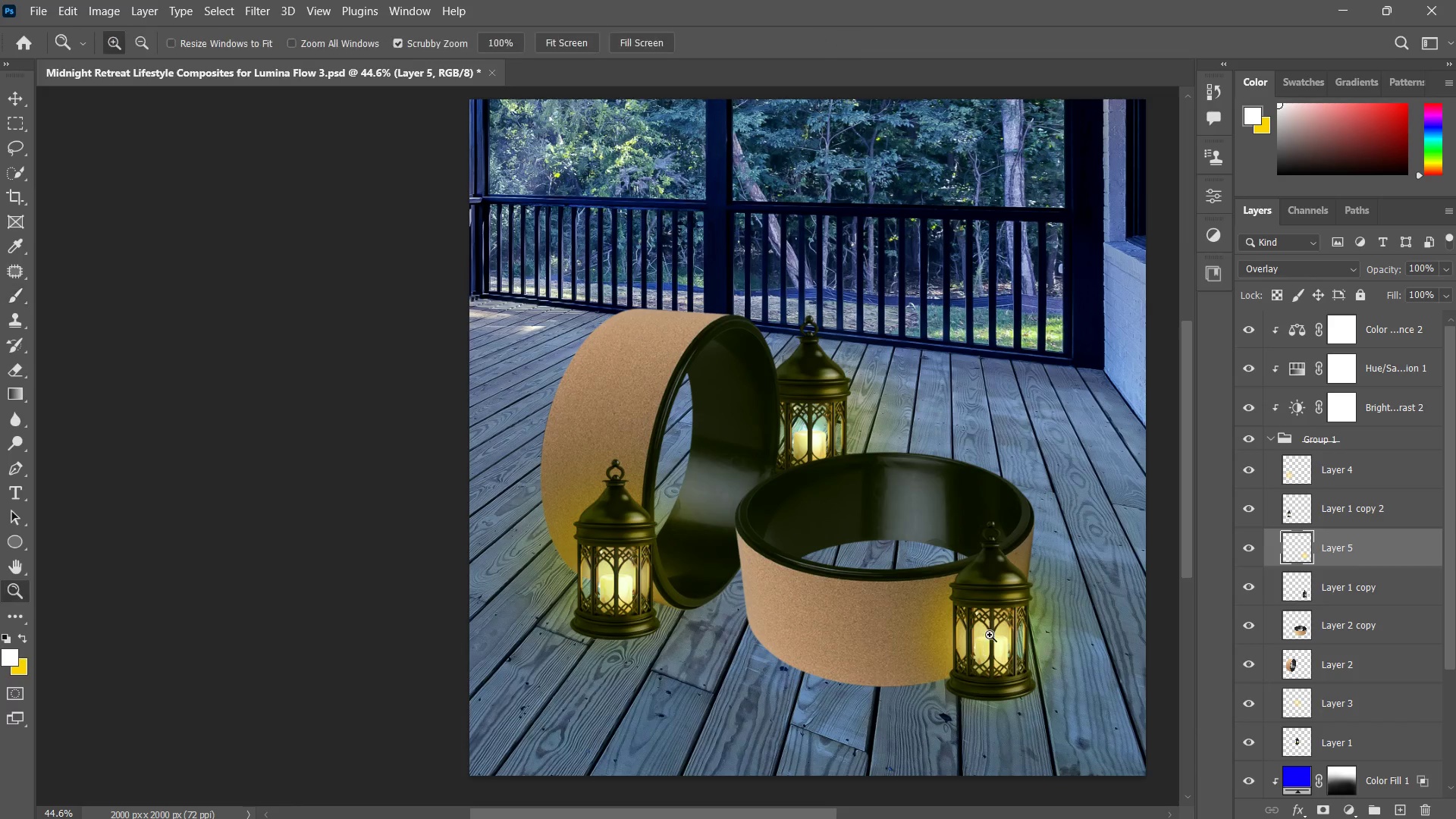 
left_click_drag(start_coordinate=[983, 642], to_coordinate=[968, 662])
 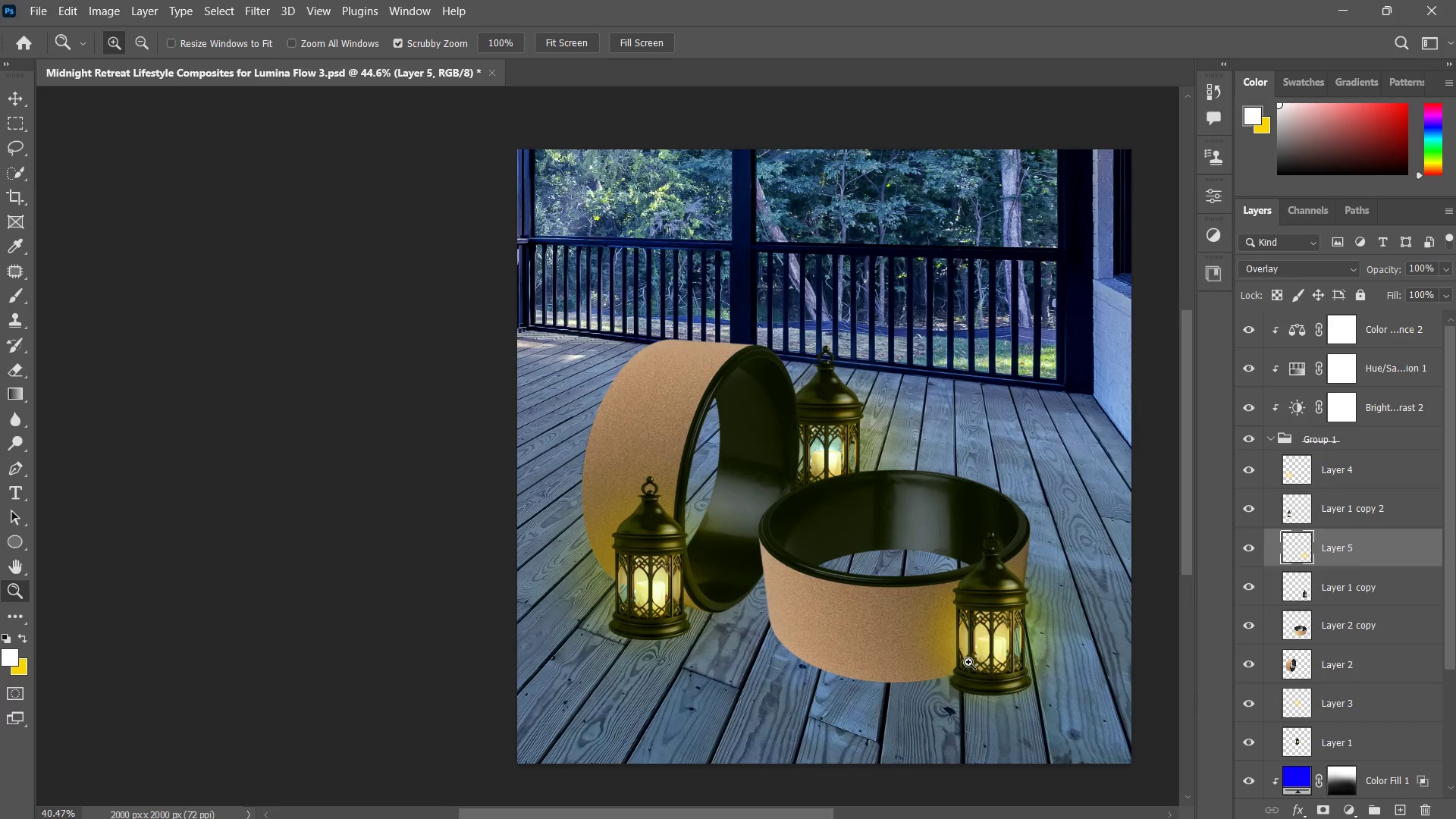 
left_click([968, 662])
 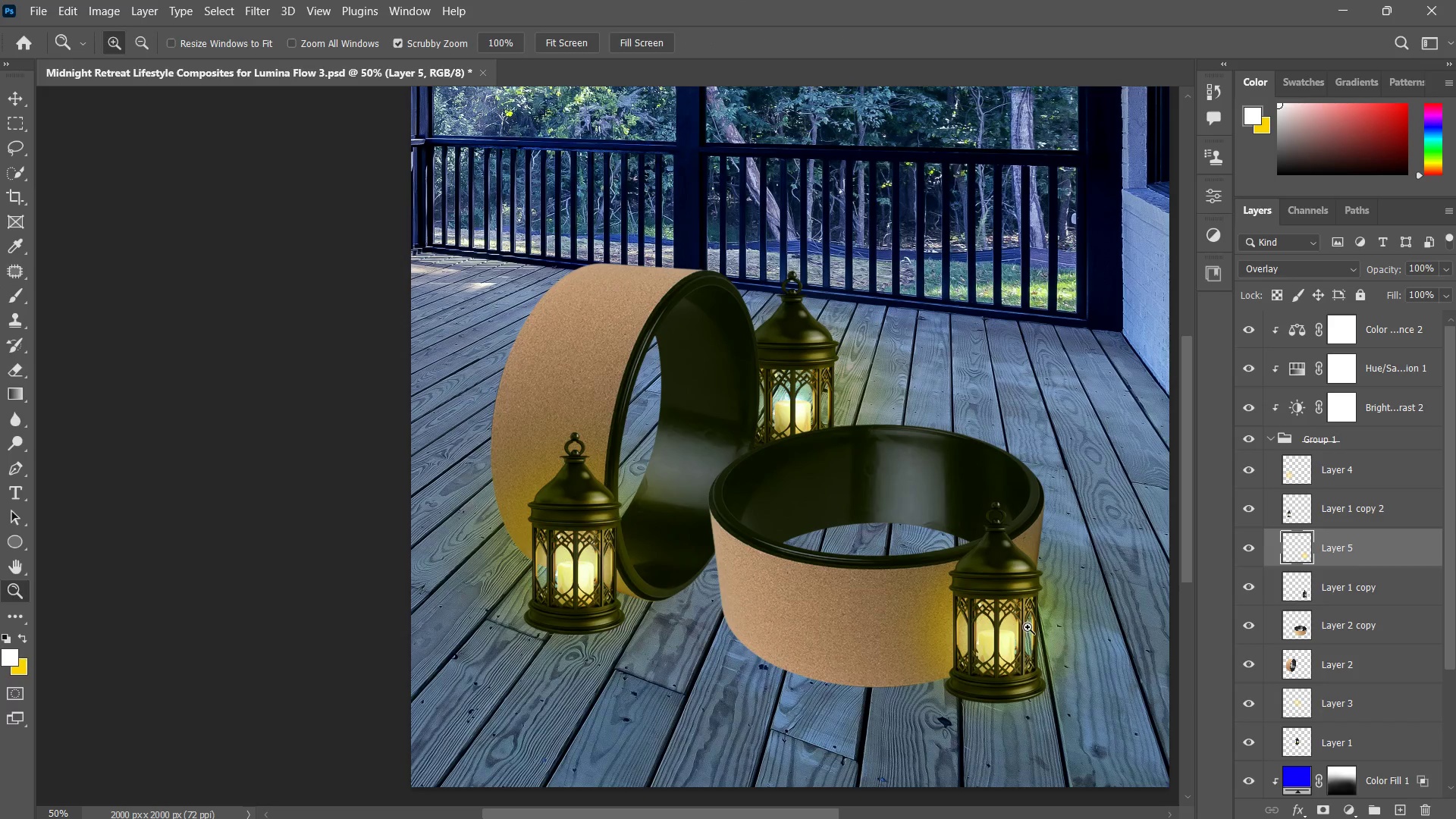 
key(Z)
 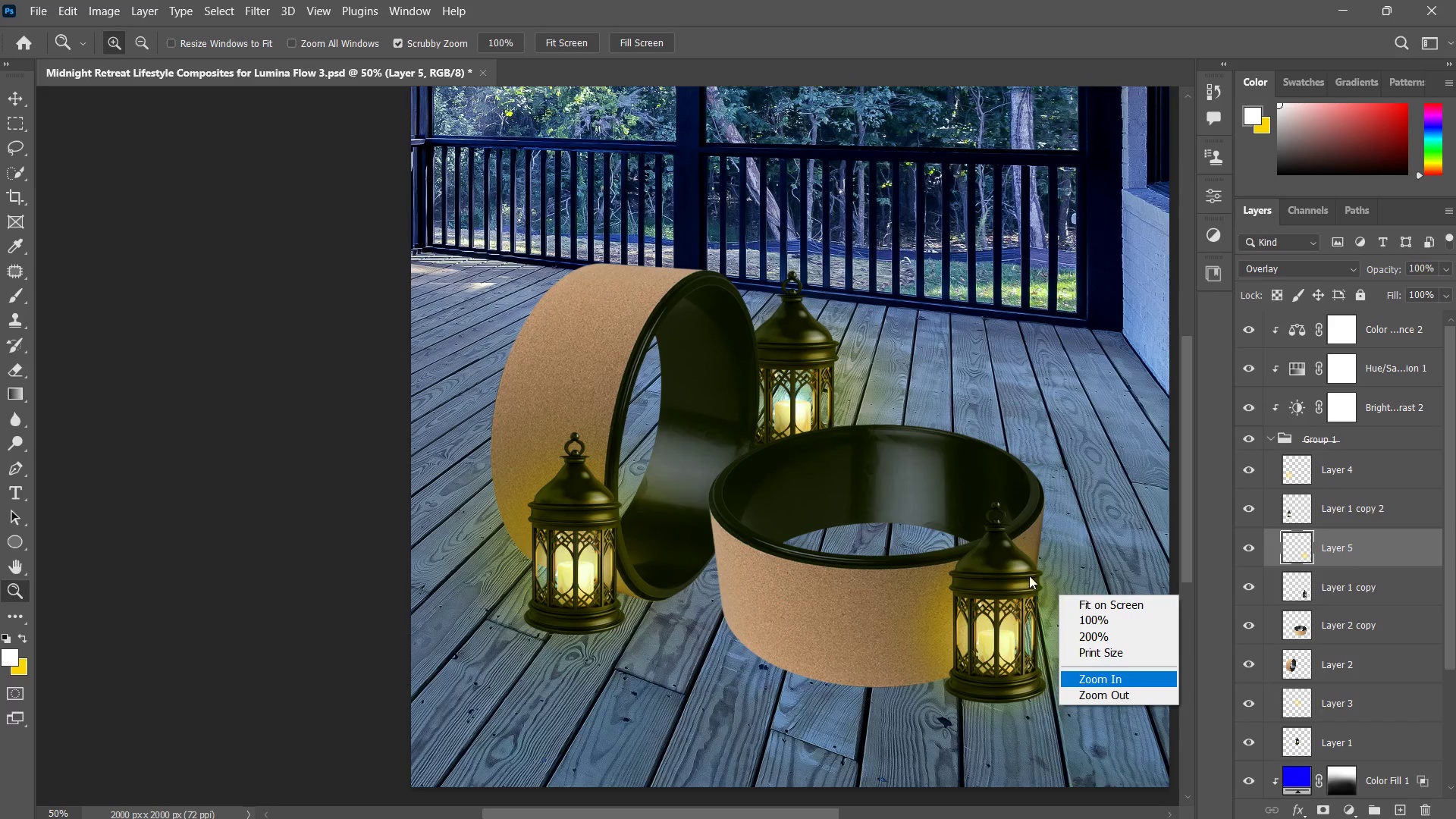 
left_click([1034, 566])
 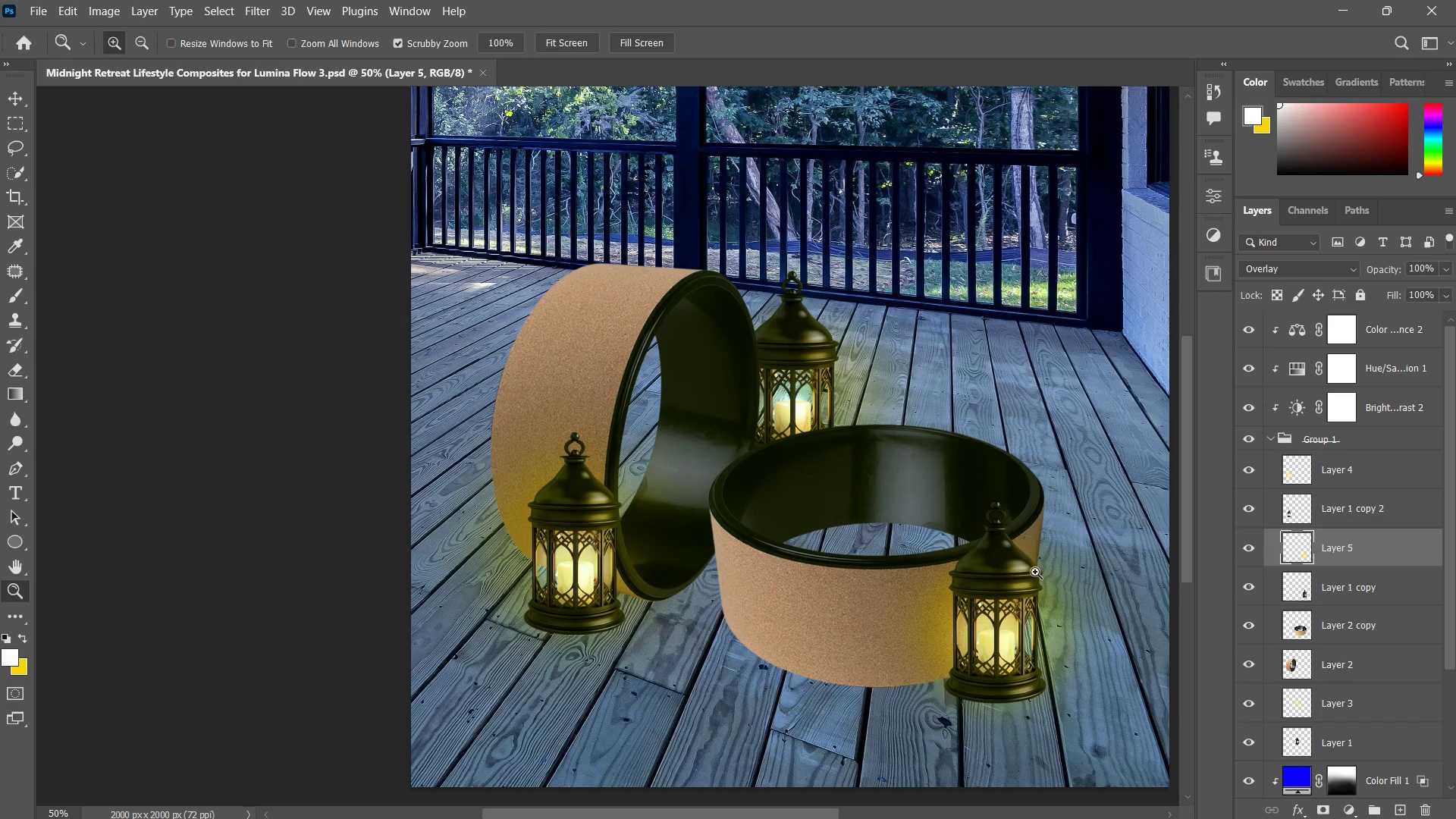 
key(Z)
 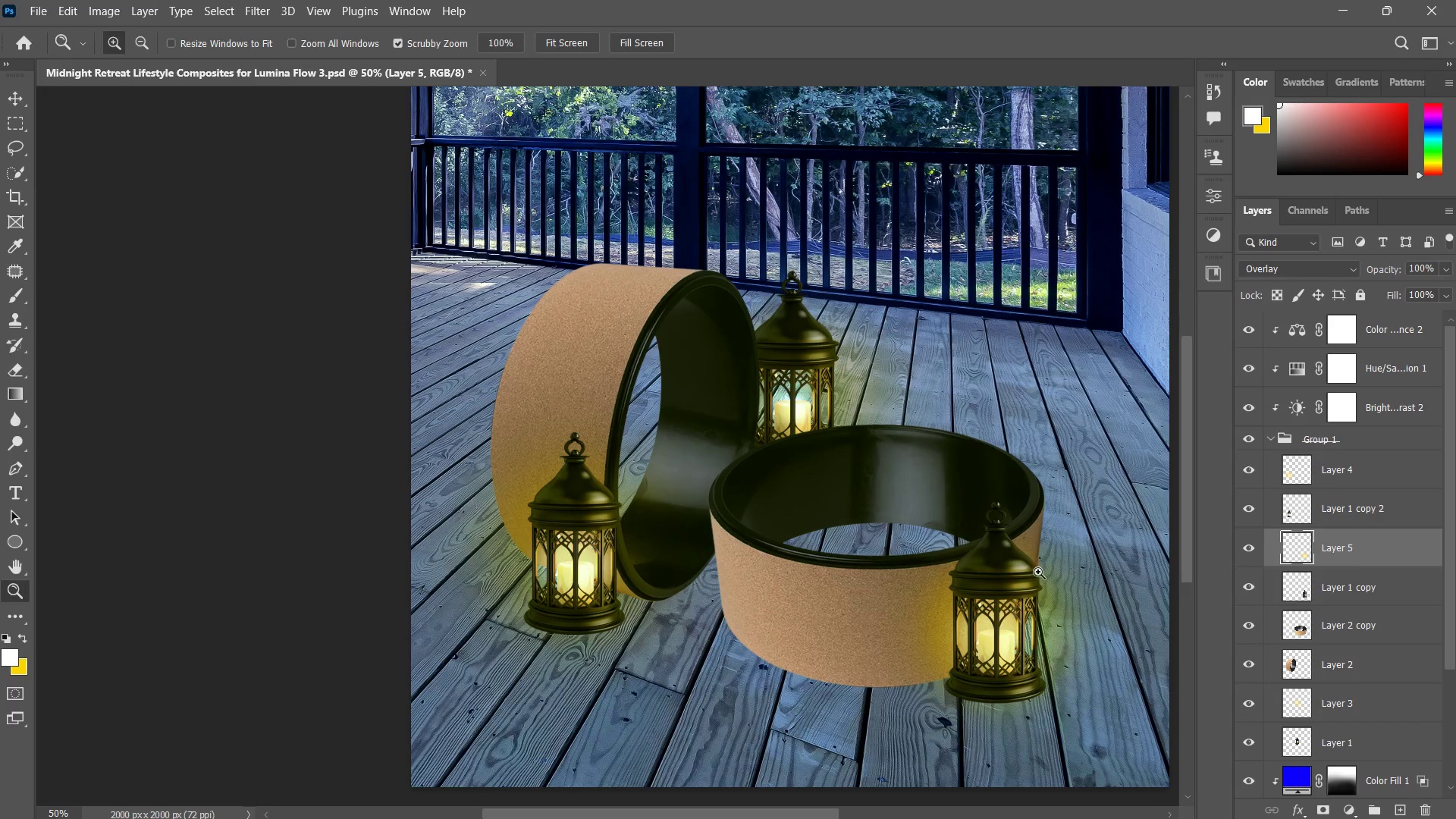 
left_click_drag(start_coordinate=[1037, 572], to_coordinate=[1015, 585])
 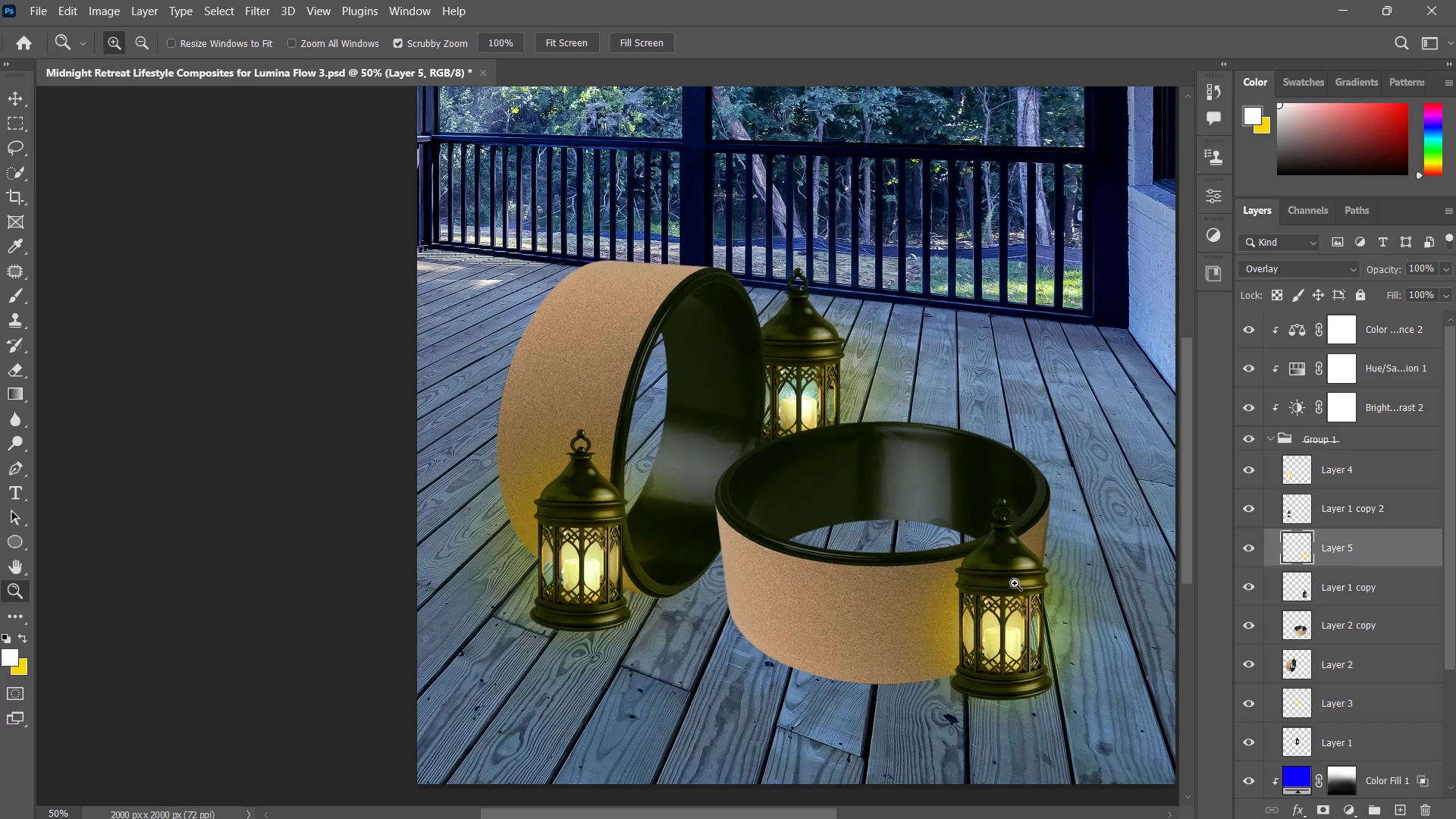 
left_click_drag(start_coordinate=[998, 592], to_coordinate=[981, 600])
 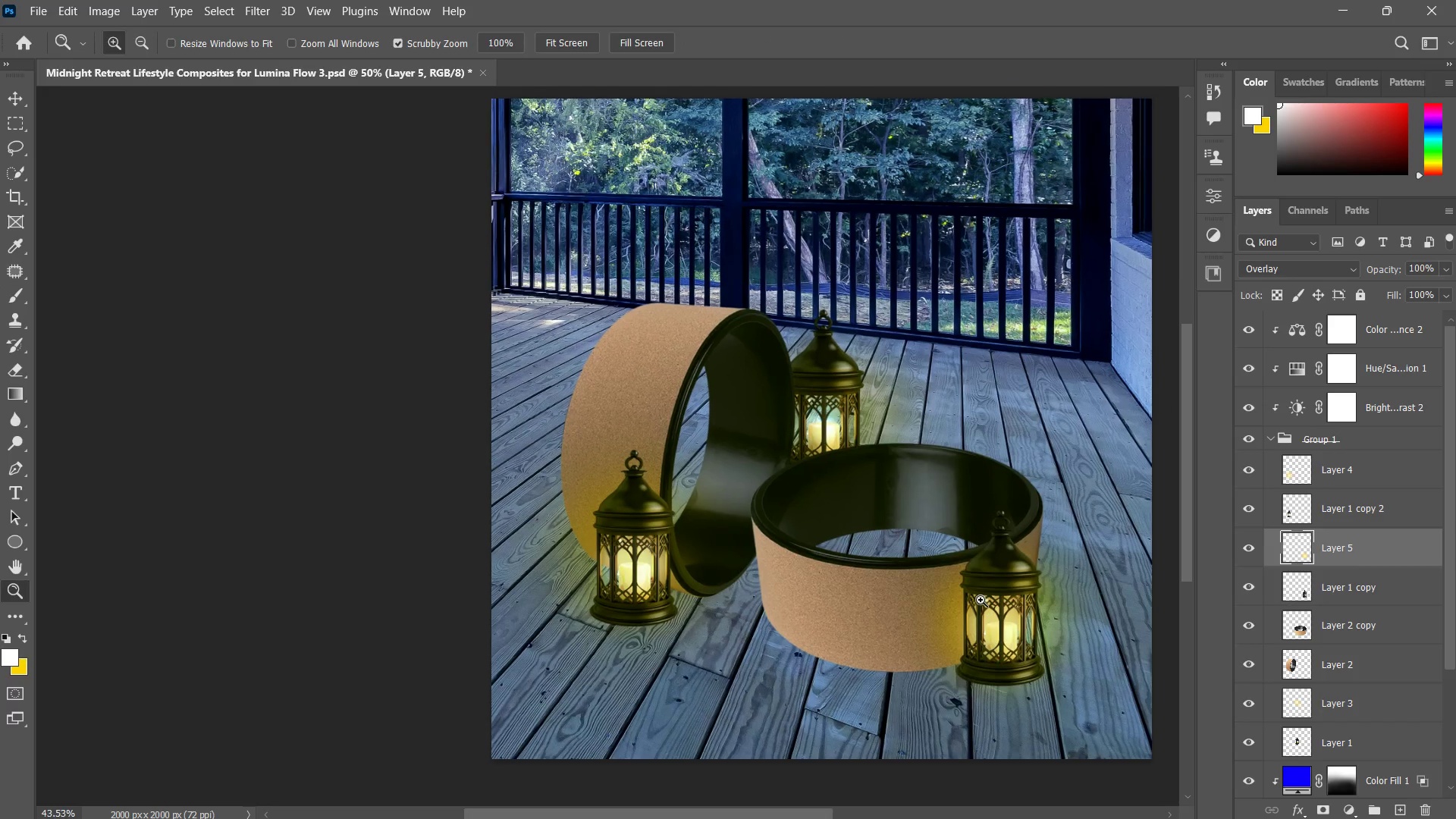 
double_click([981, 600])
 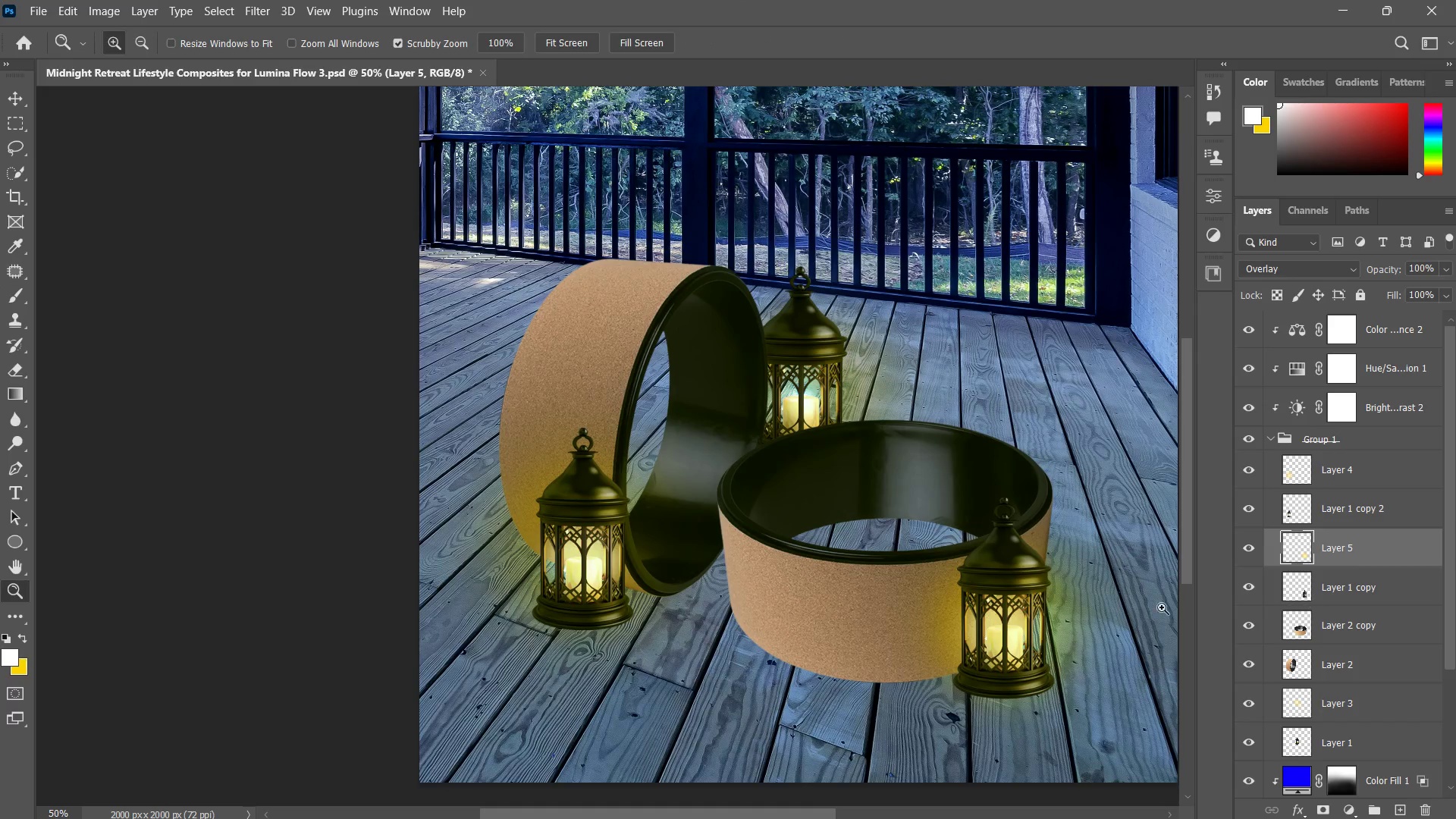 
key(V)
 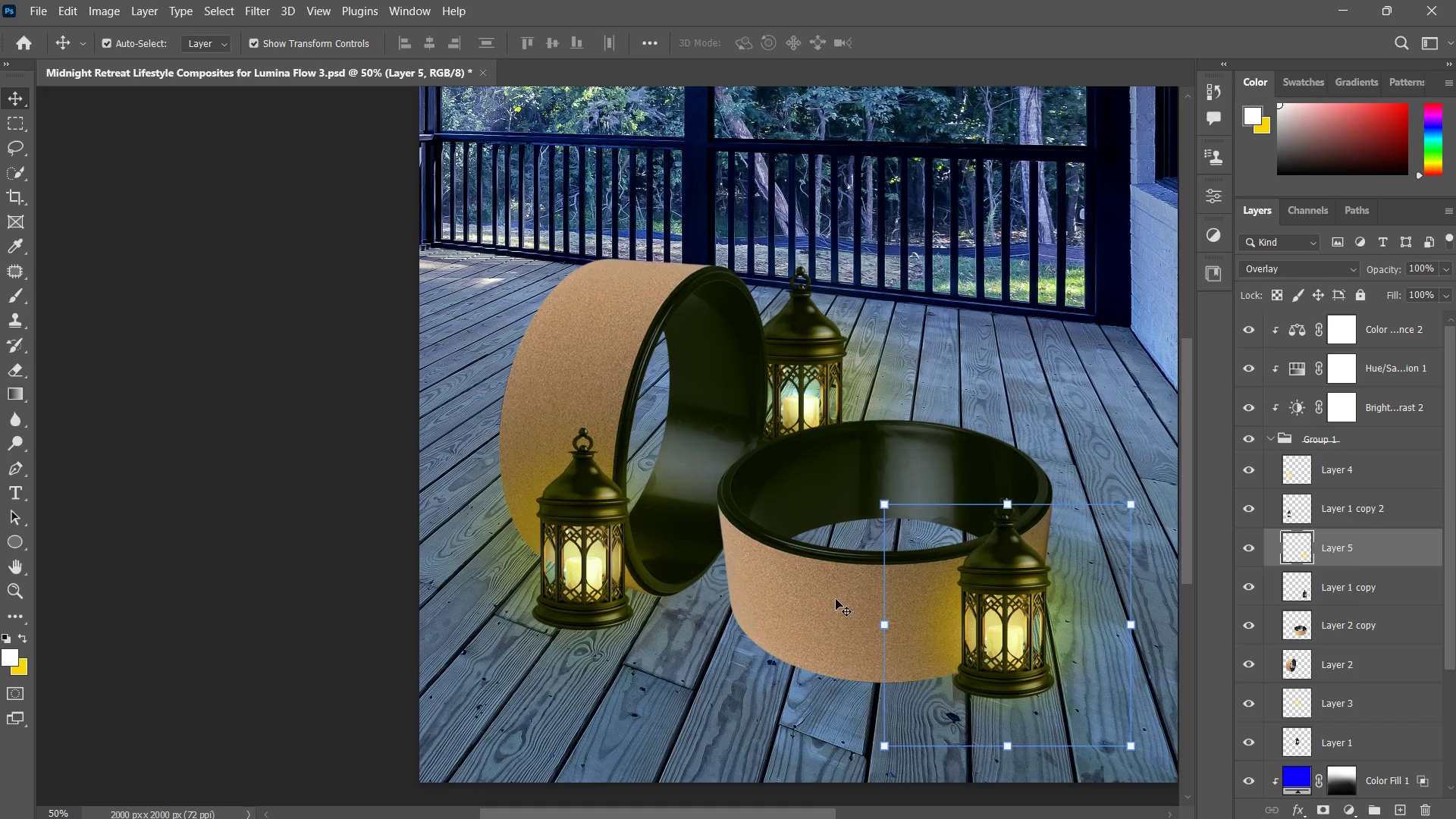 
left_click([817, 602])
 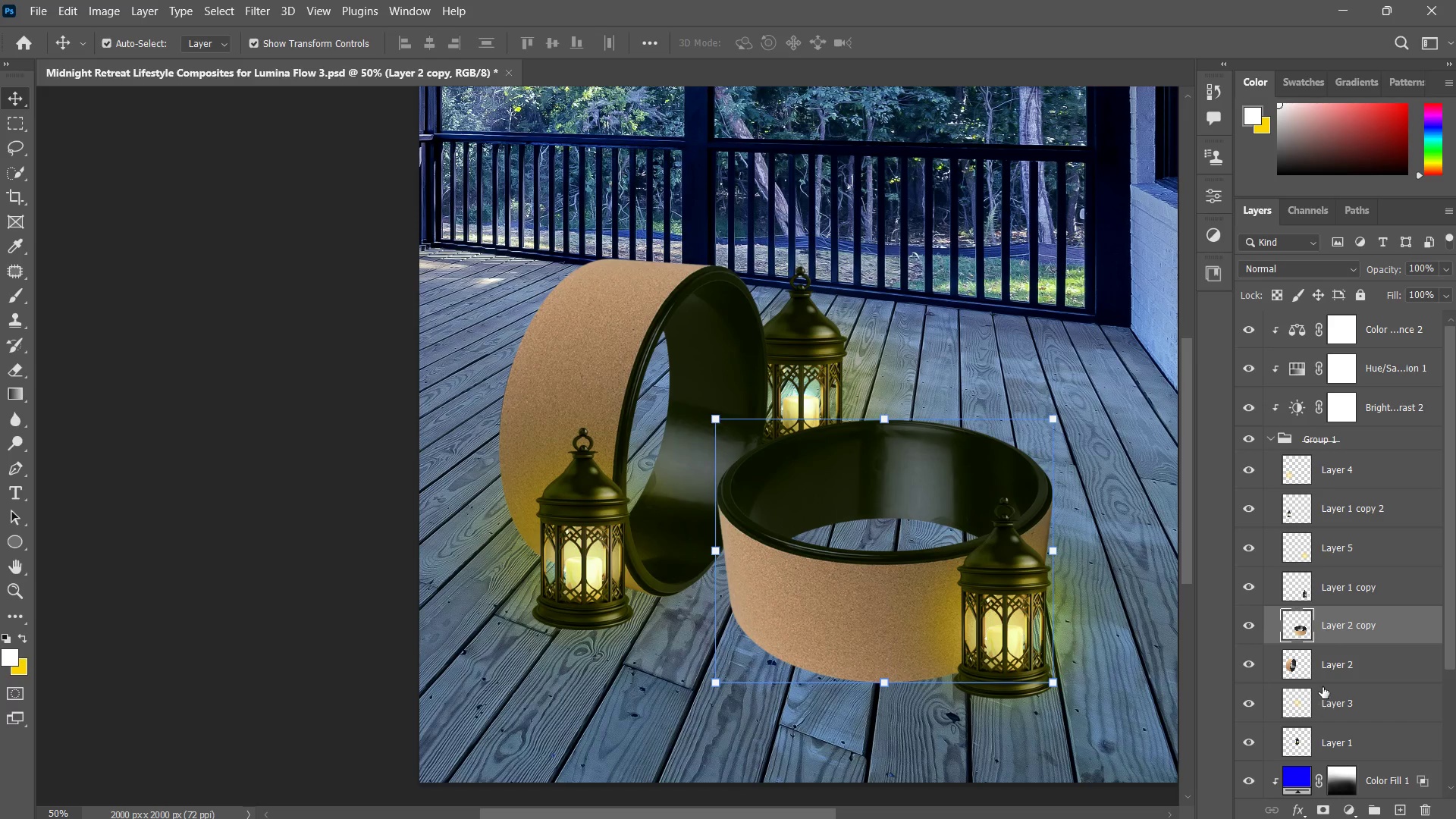 
wait(6.27)
 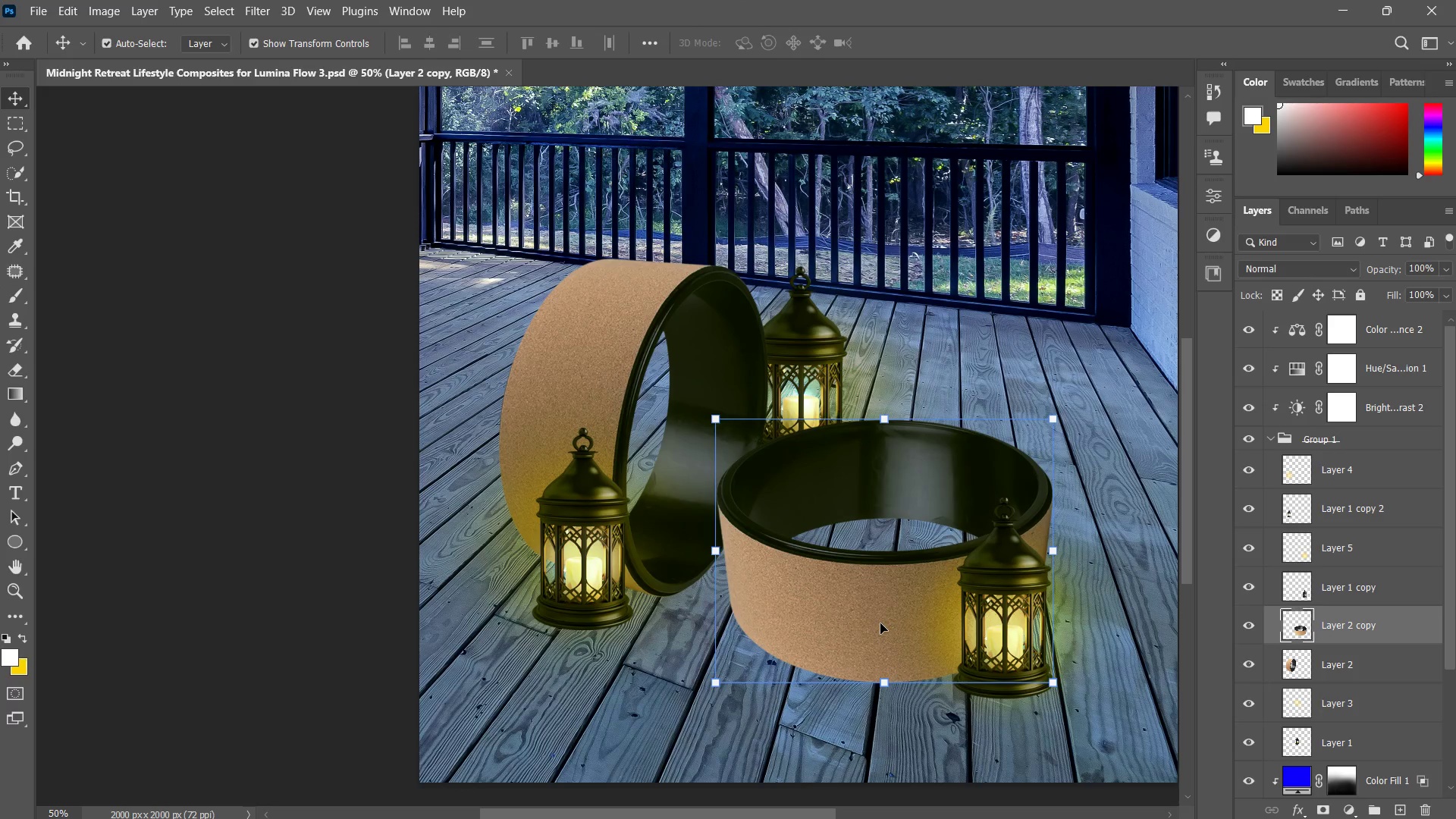 
double_click([159, 57])
 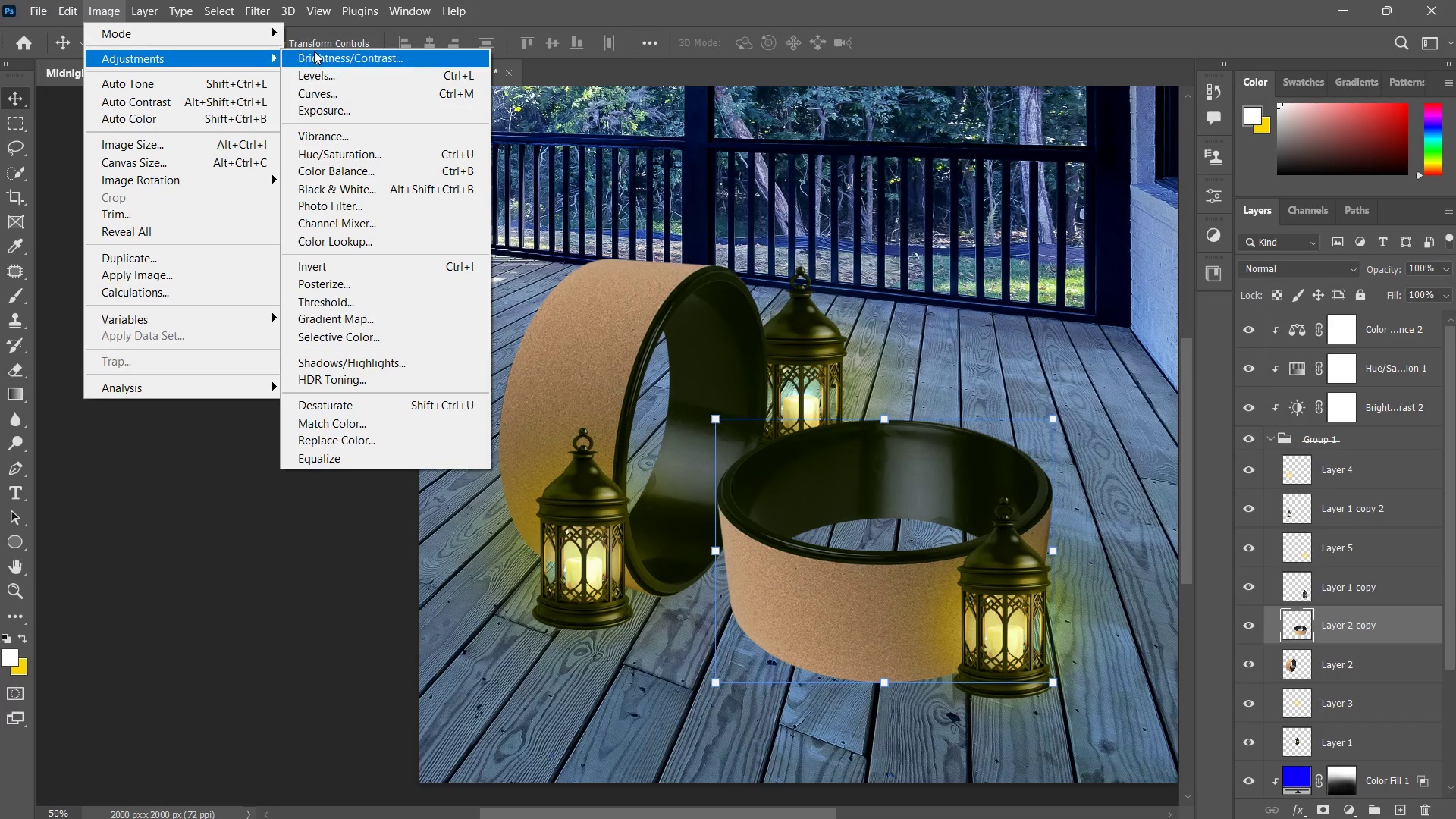 
triple_click([314, 51])
 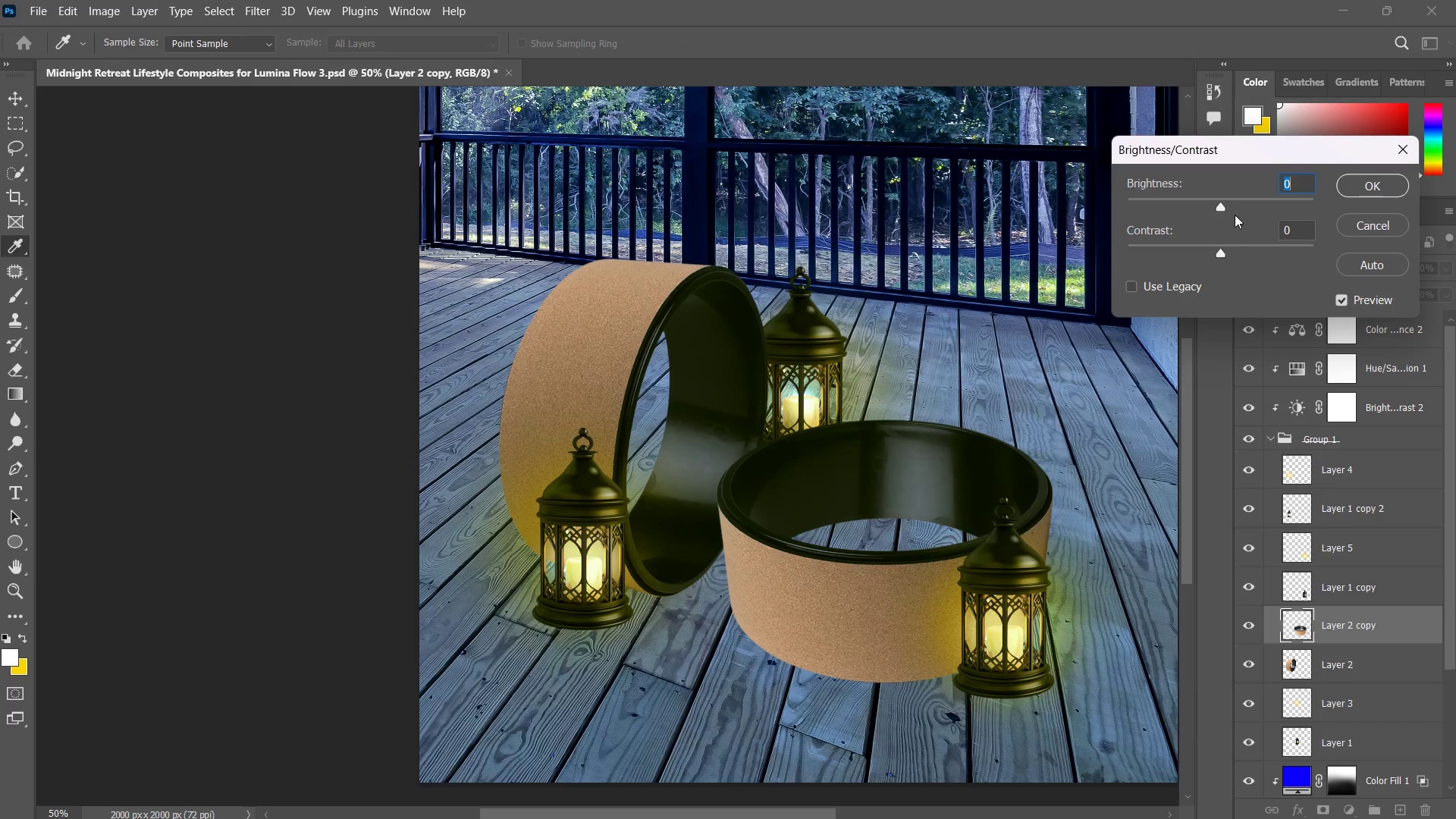 
left_click_drag(start_coordinate=[1218, 199], to_coordinate=[1188, 202])
 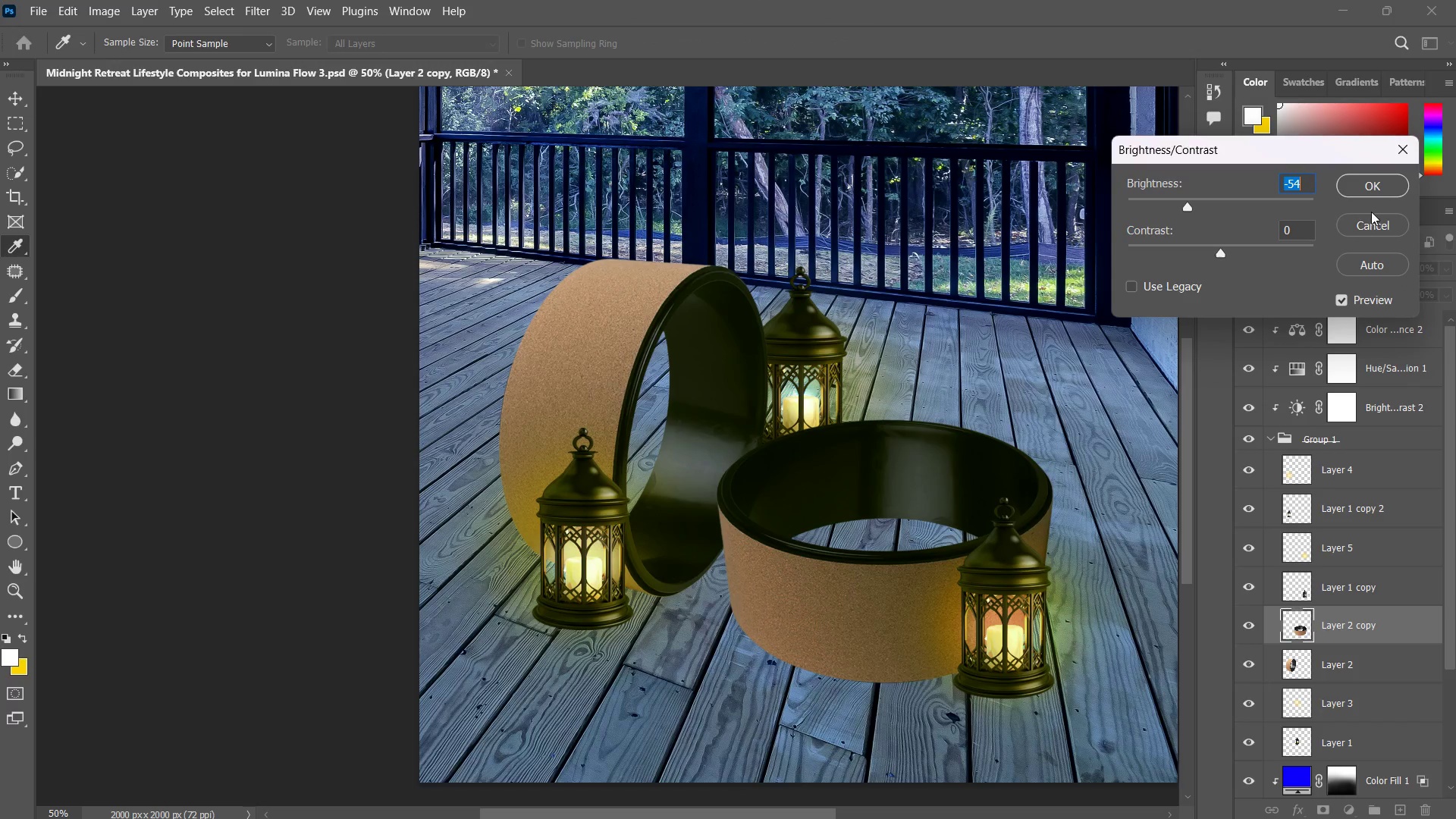 
left_click([1371, 226])
 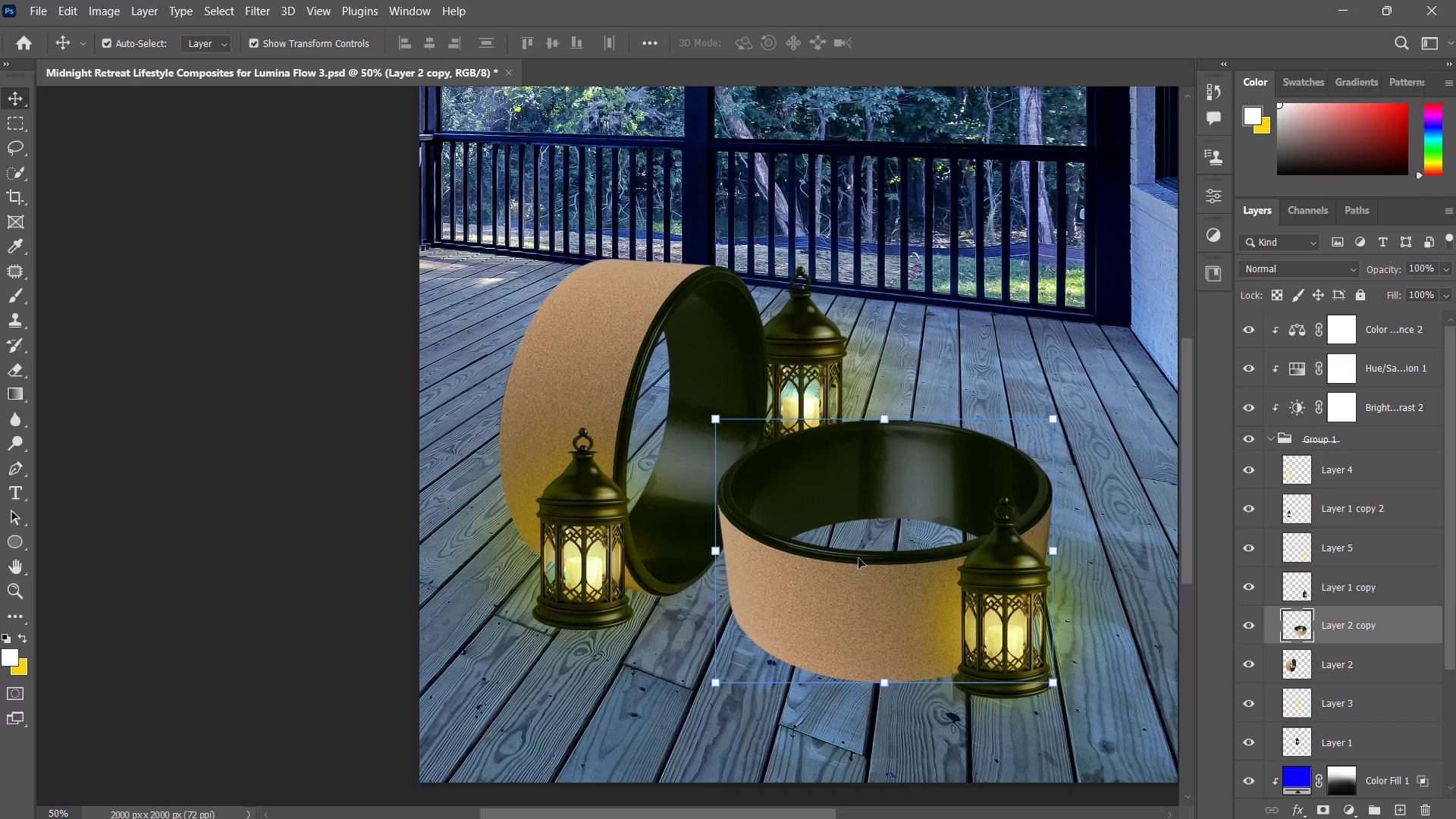 
key(Z)
 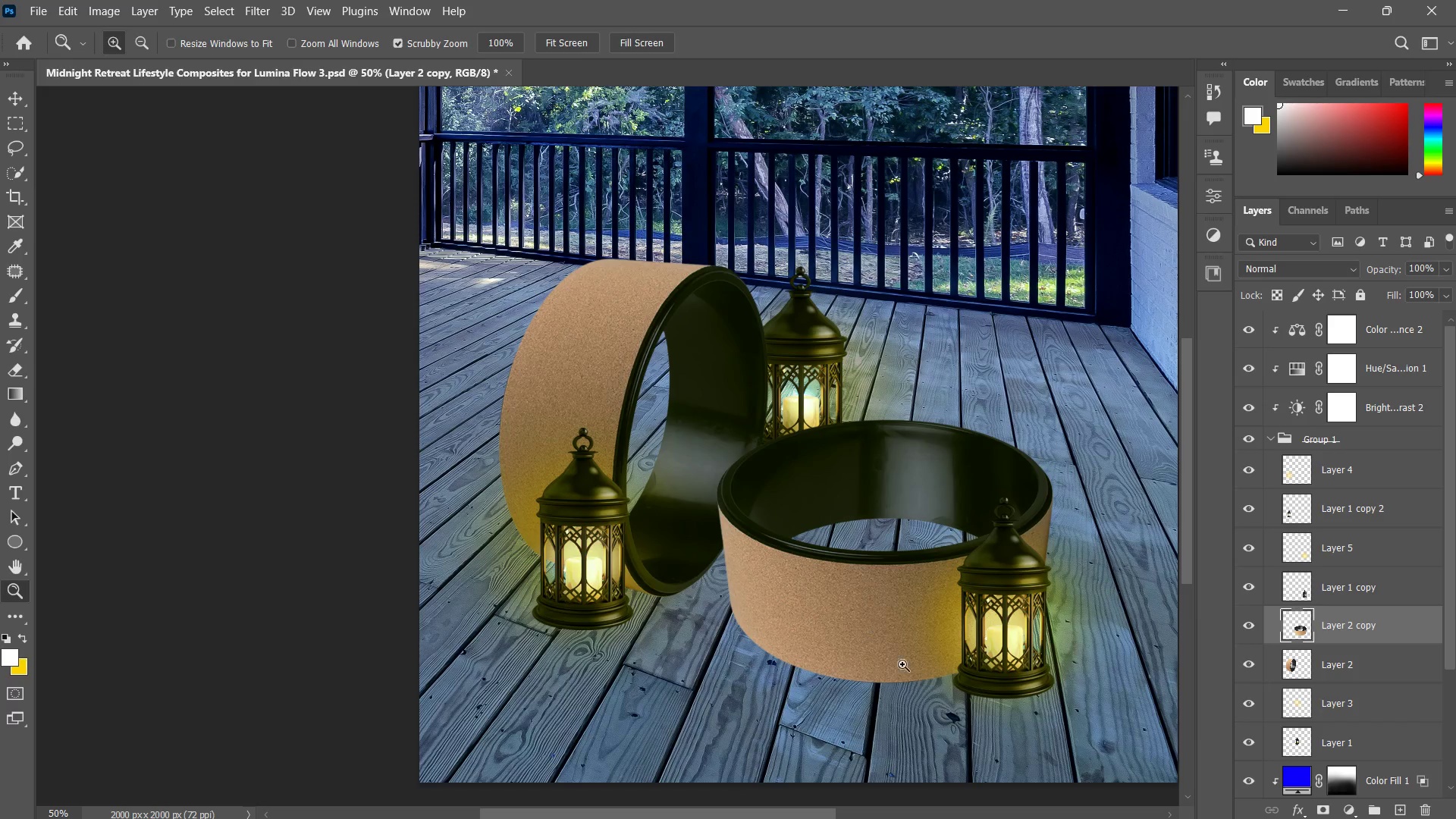 
key(T)
 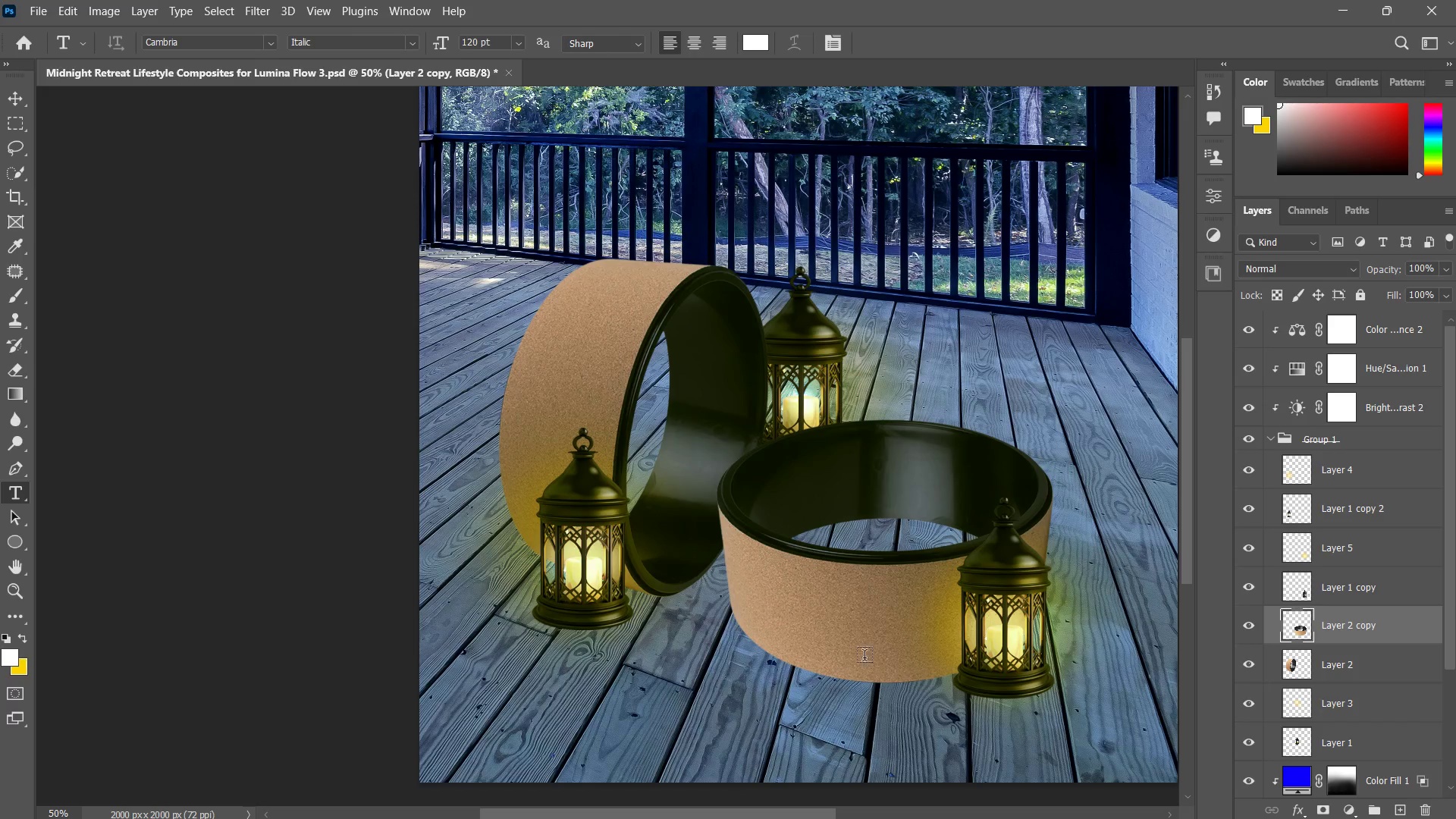 
left_click([861, 657])
 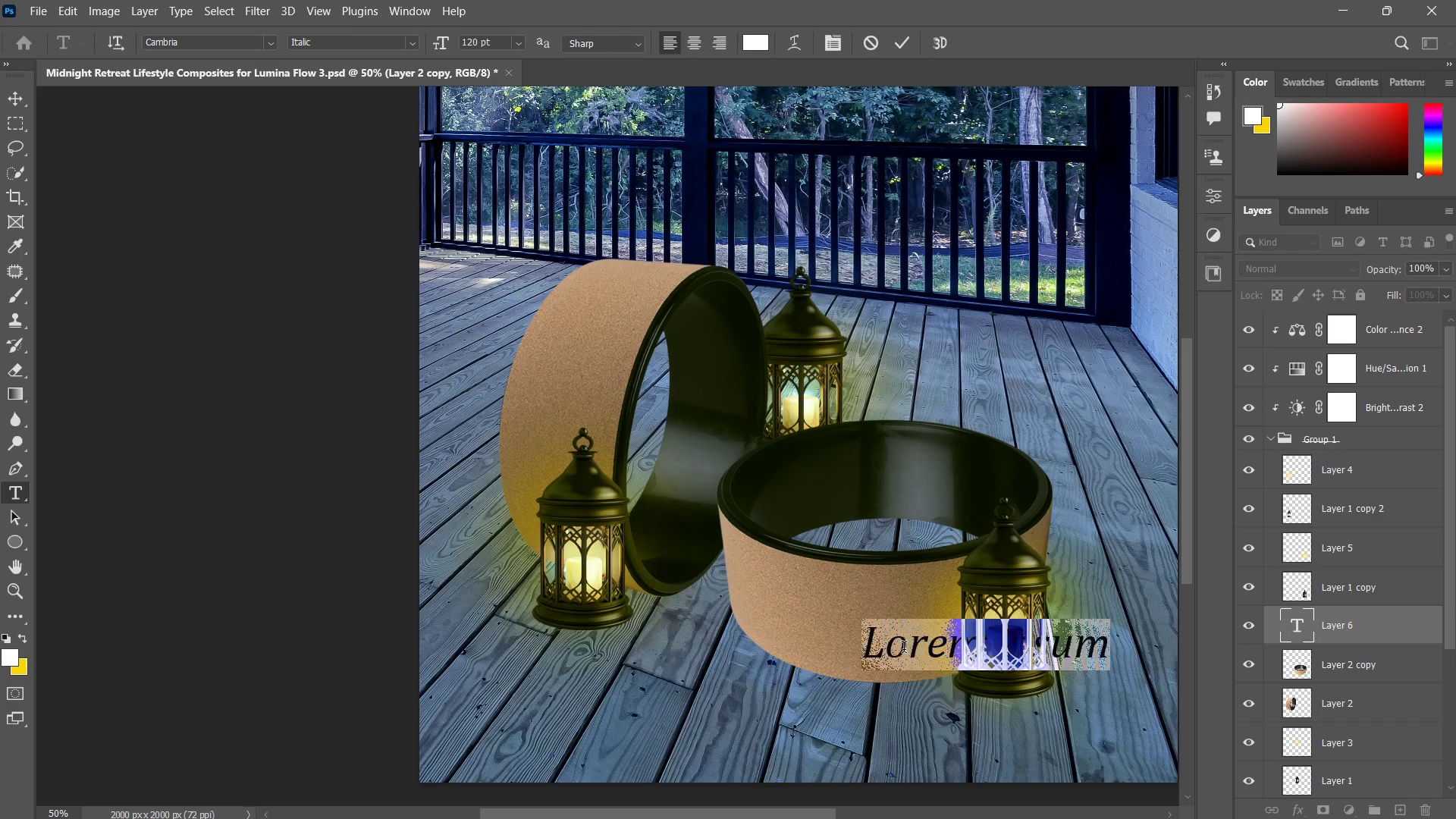 
left_click([917, 647])
 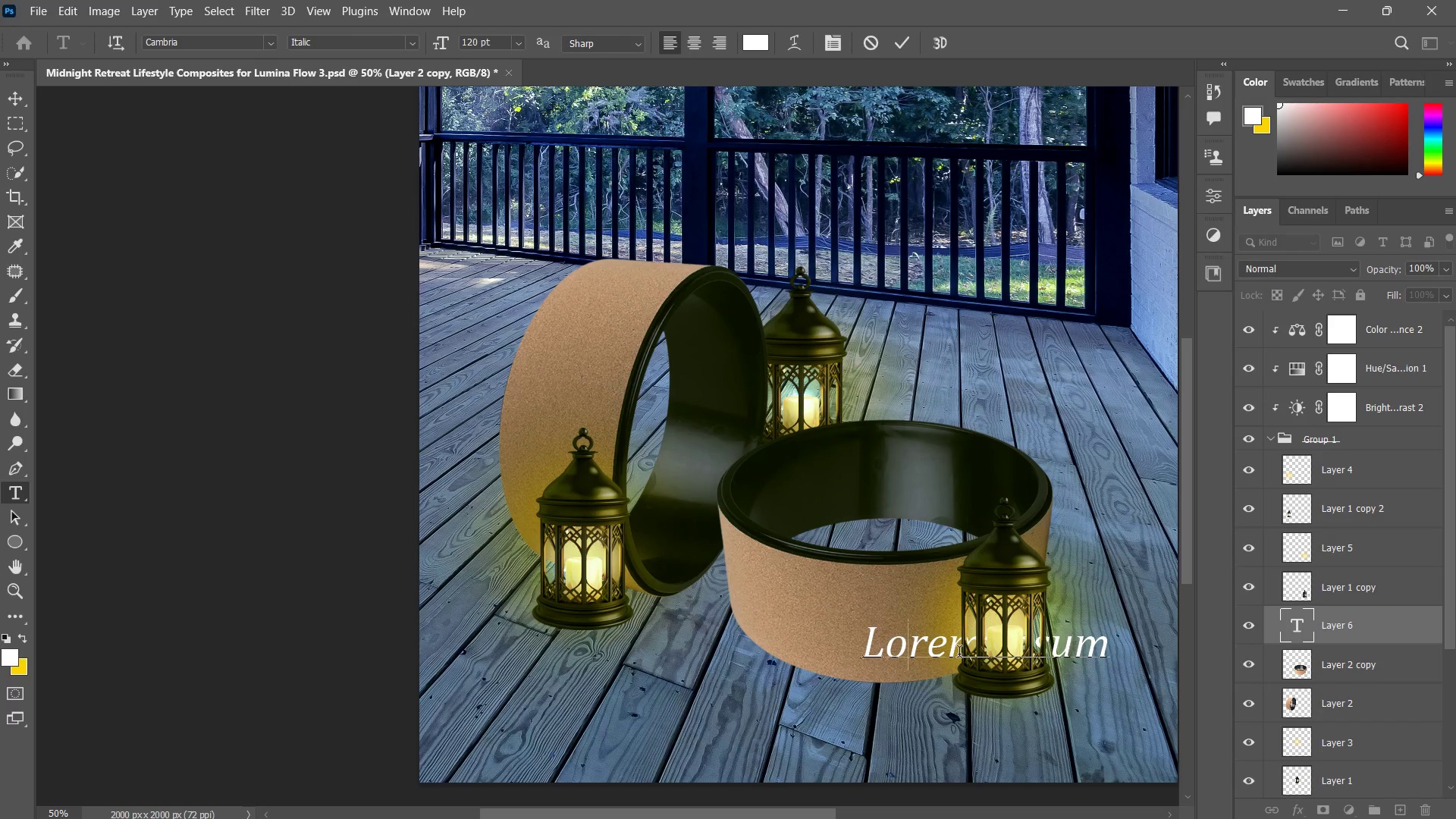 
key(Control+ControlLeft)
 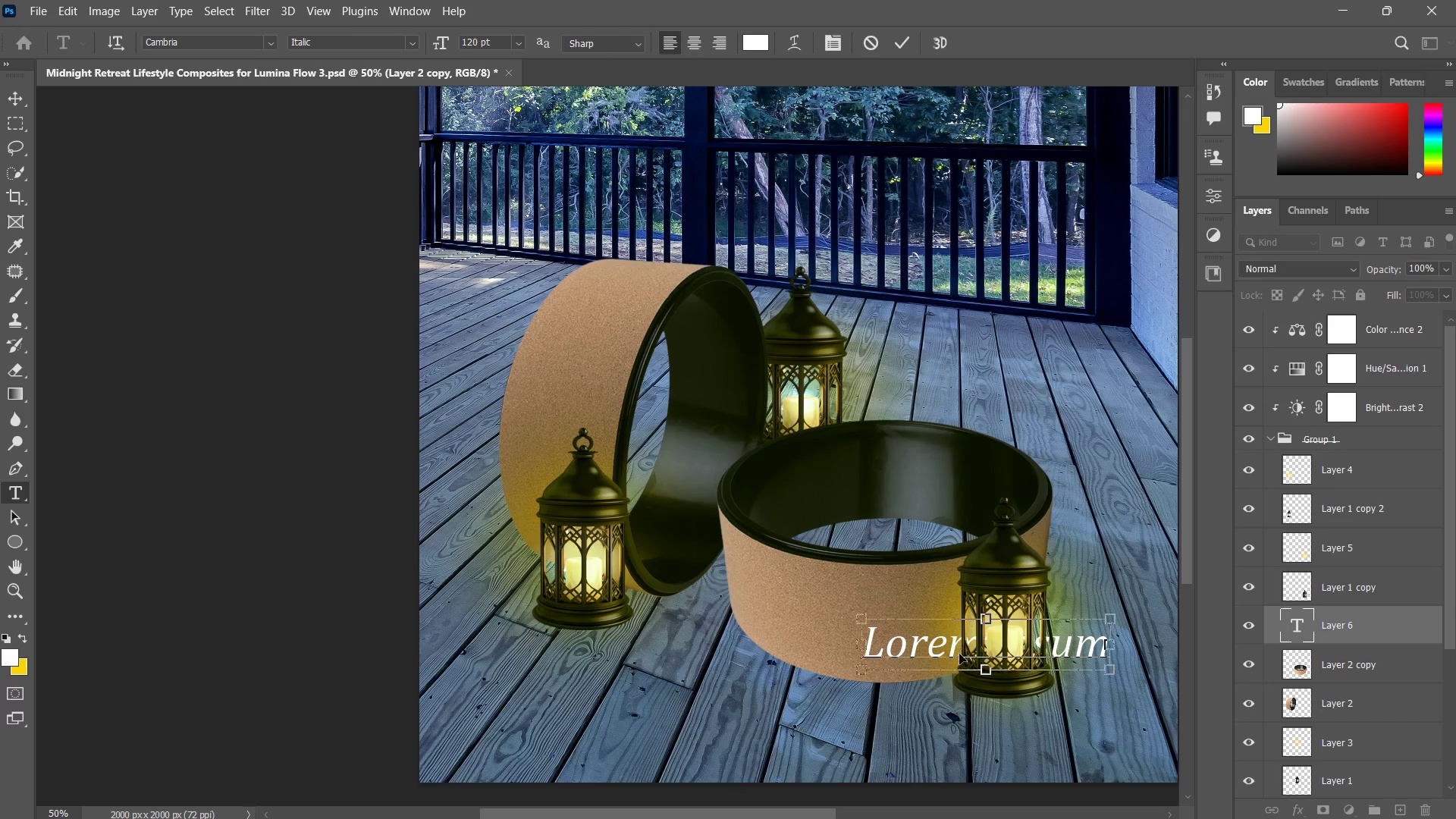 
key(Control+A)
 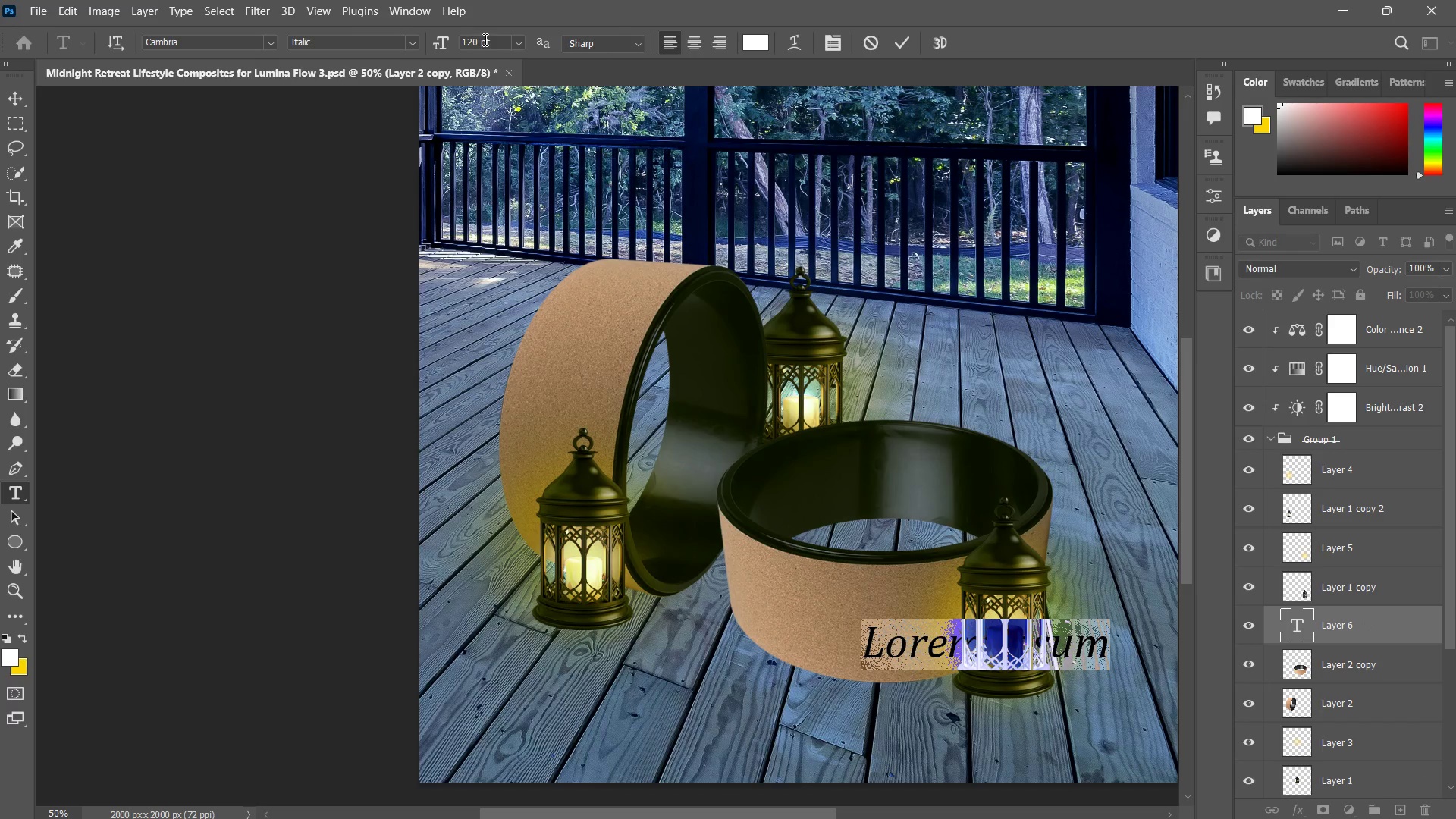 
left_click_drag(start_coordinate=[497, 45], to_coordinate=[426, 64])
 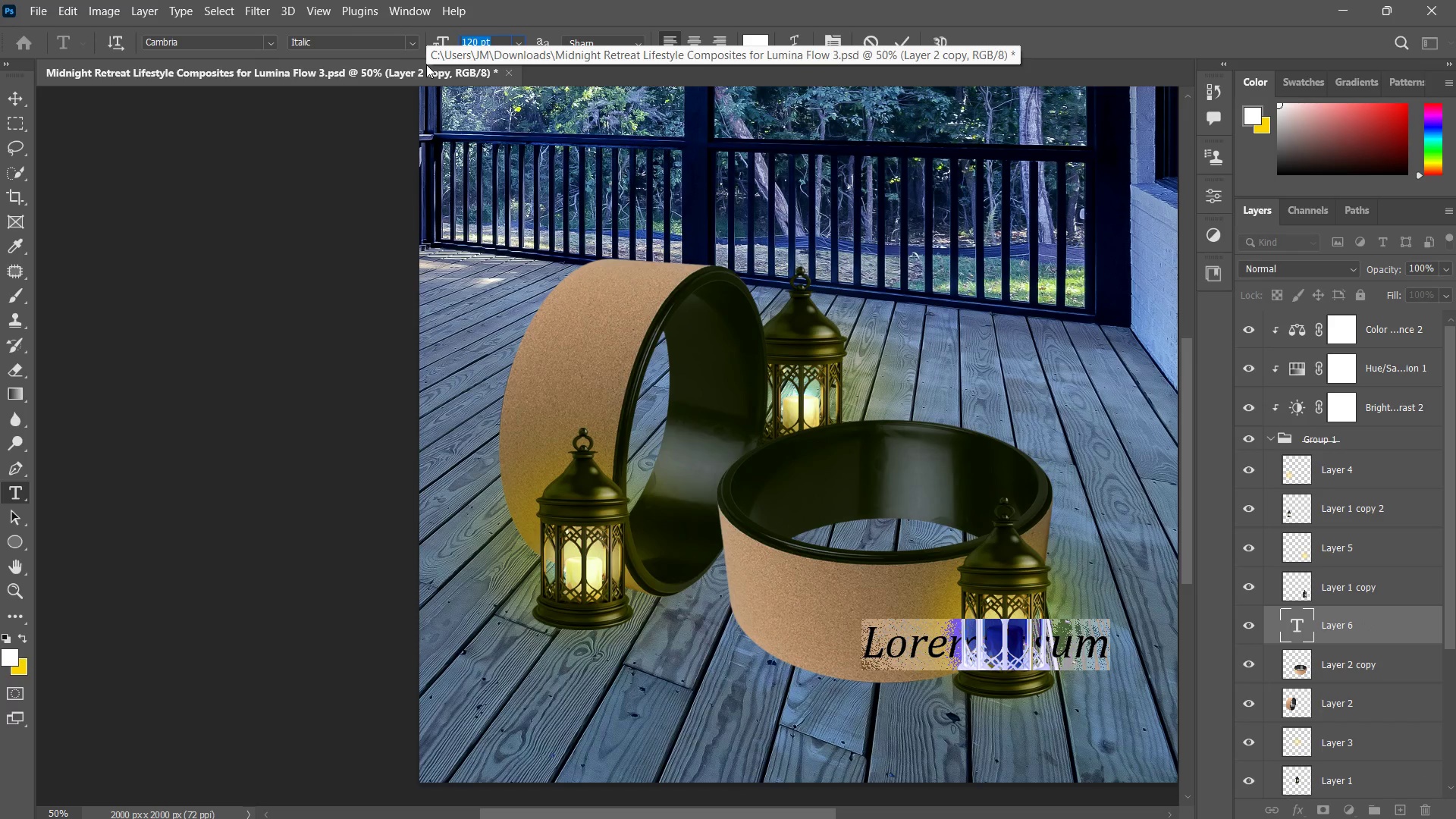 
key(Numpad8)
 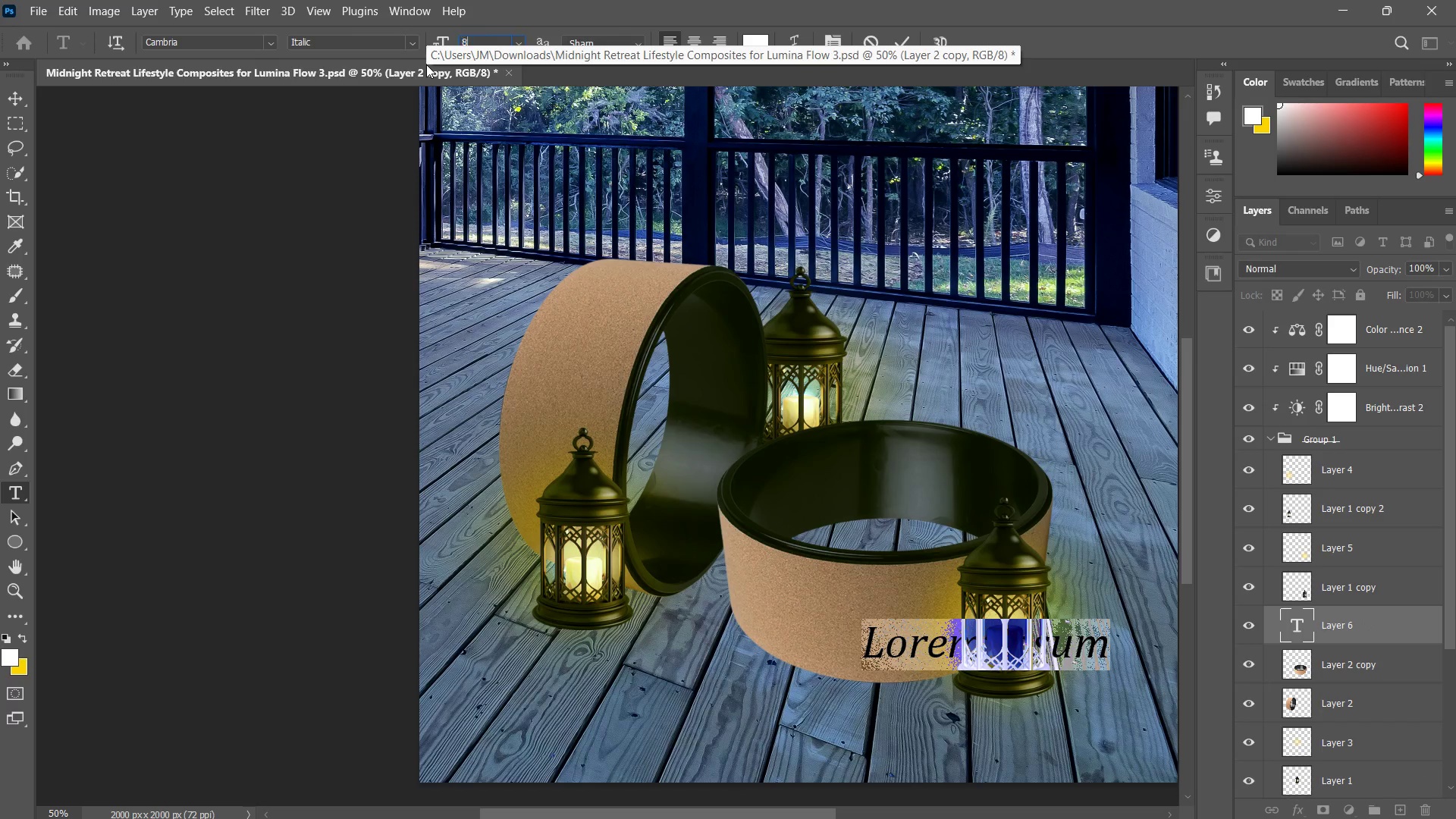 
key(Numpad0)
 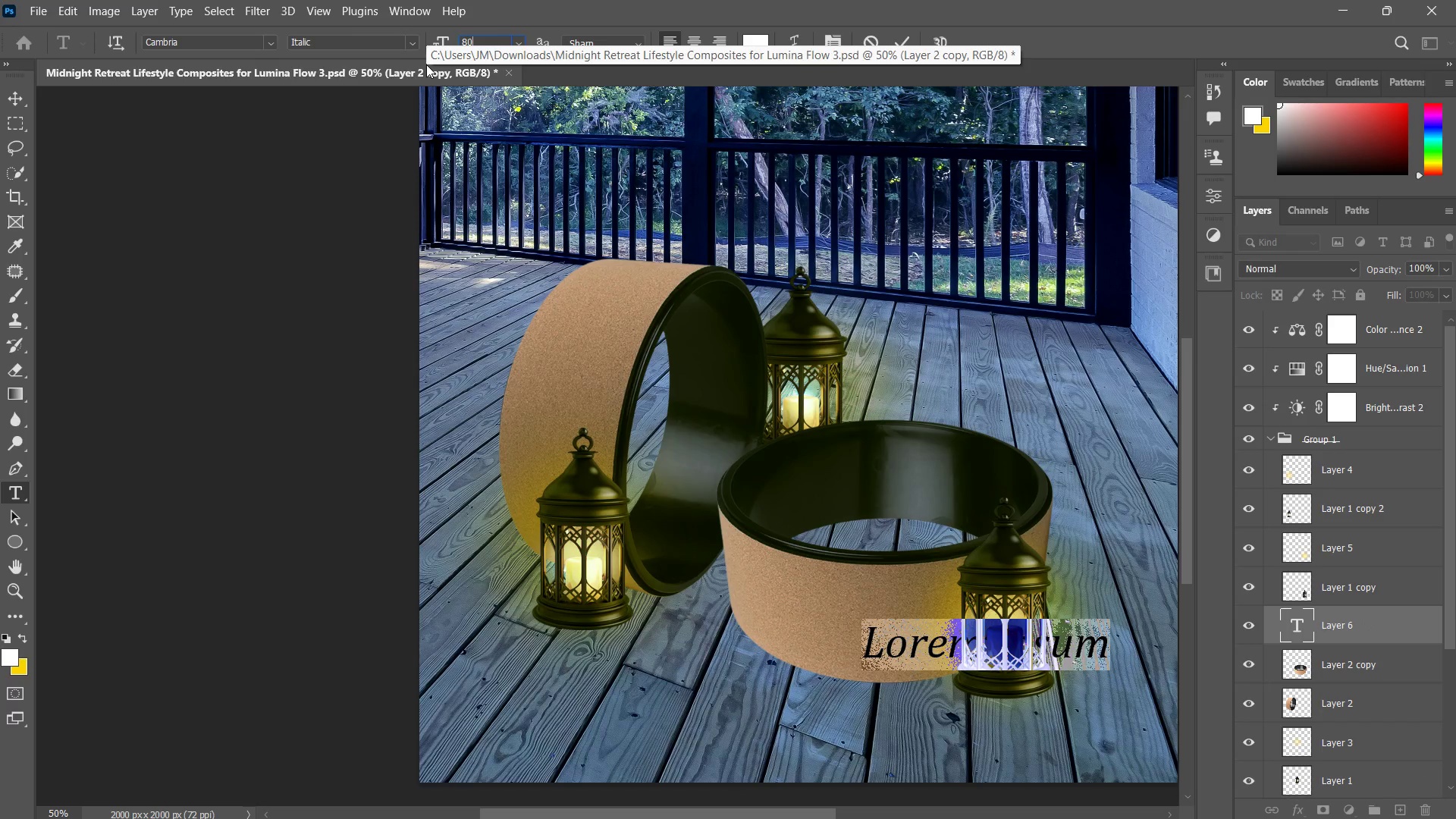 
key(NumpadEnter)
 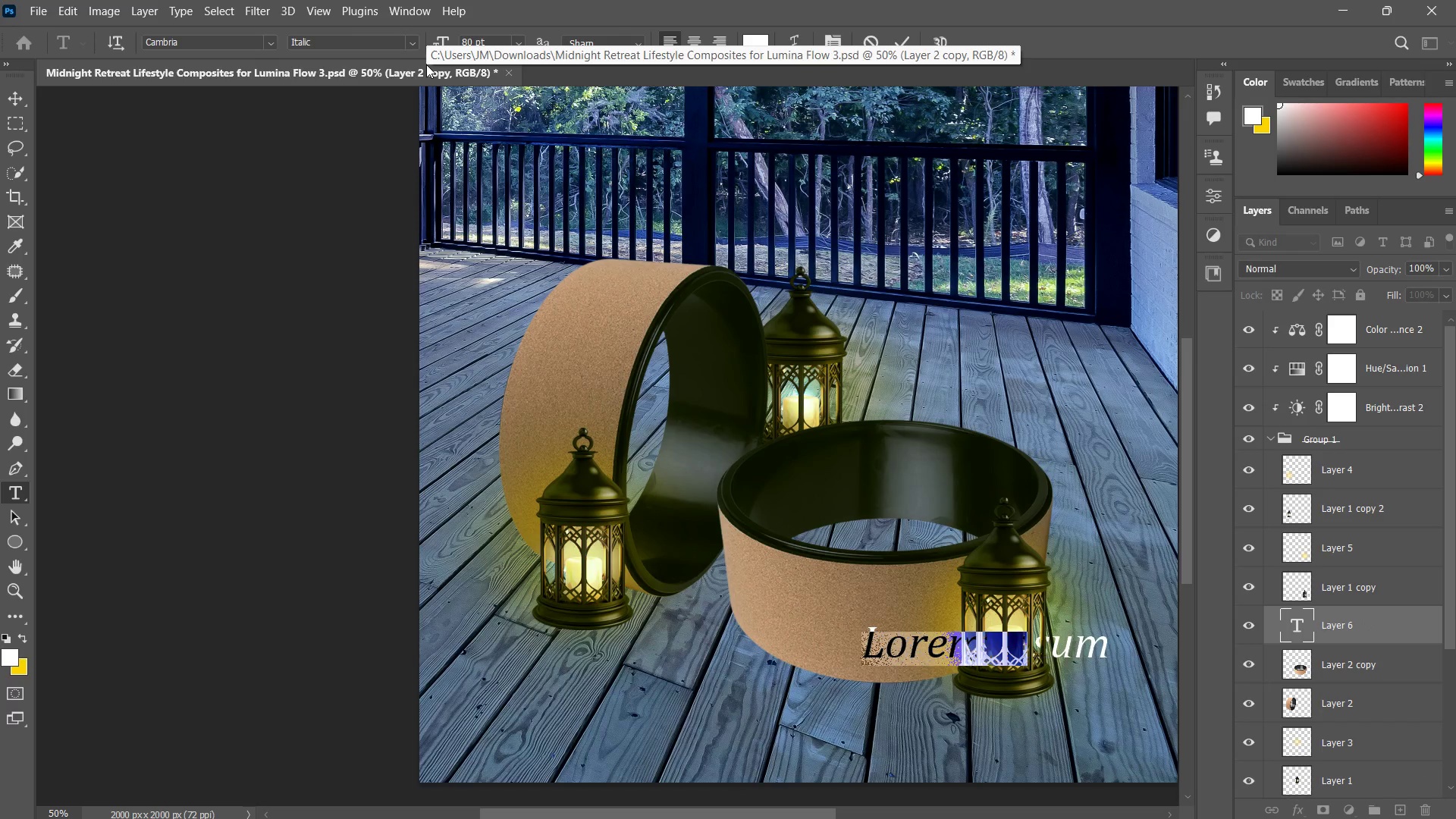 
hold_key(key=ControlLeft, duration=0.48)
 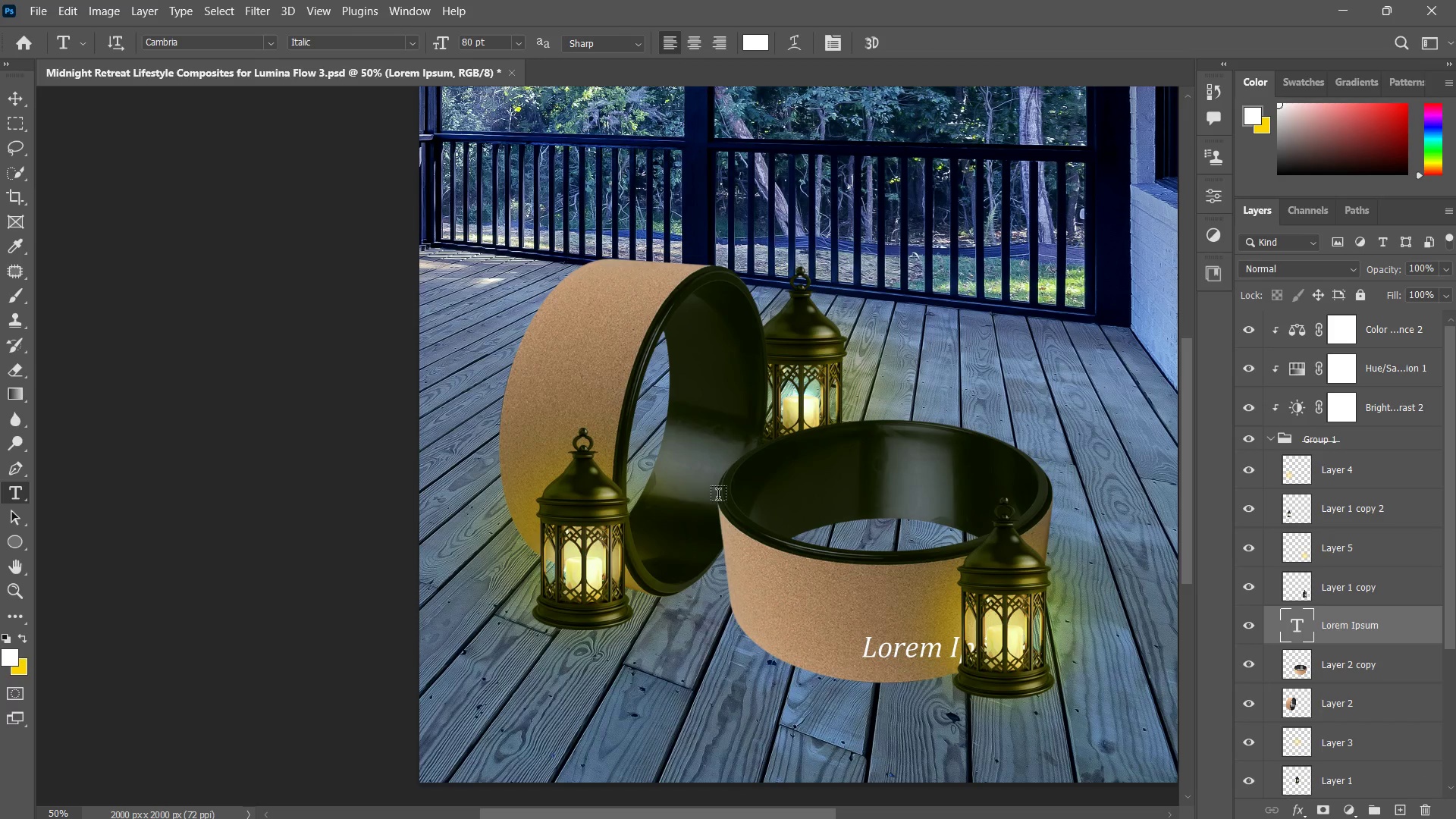 
key(V)
 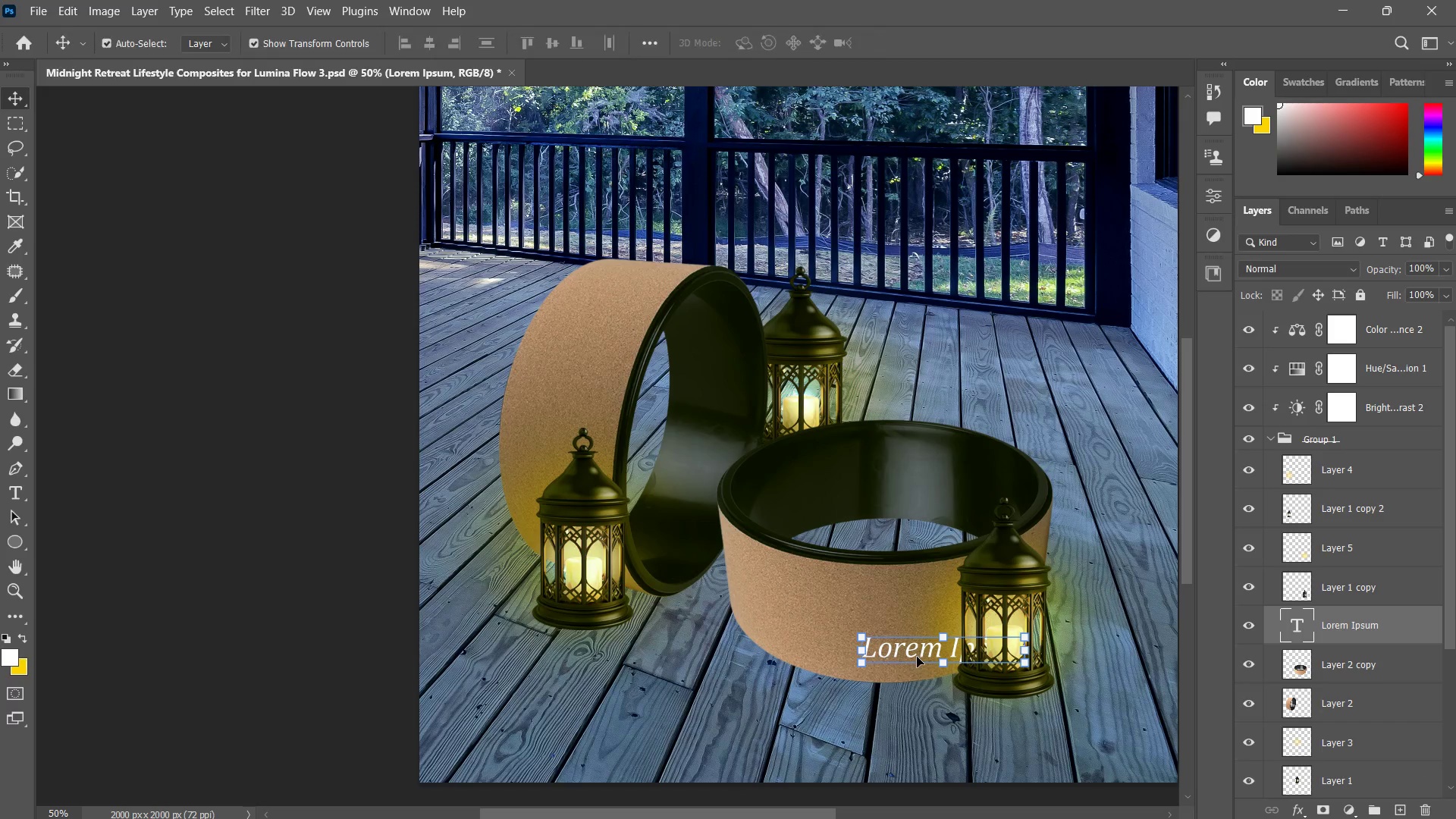 
left_click_drag(start_coordinate=[917, 654], to_coordinate=[844, 661])
 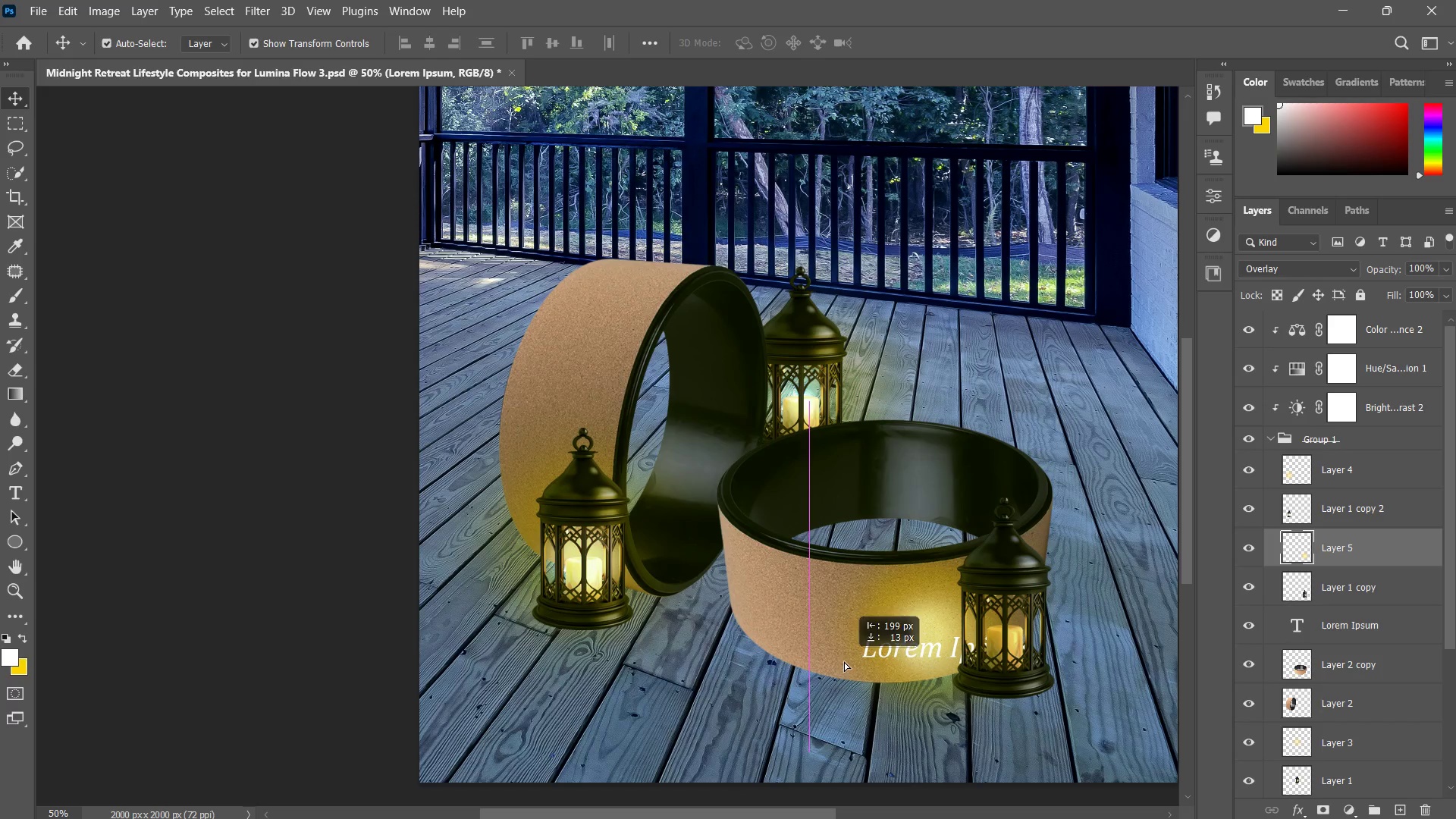 
key(Control+ControlLeft)
 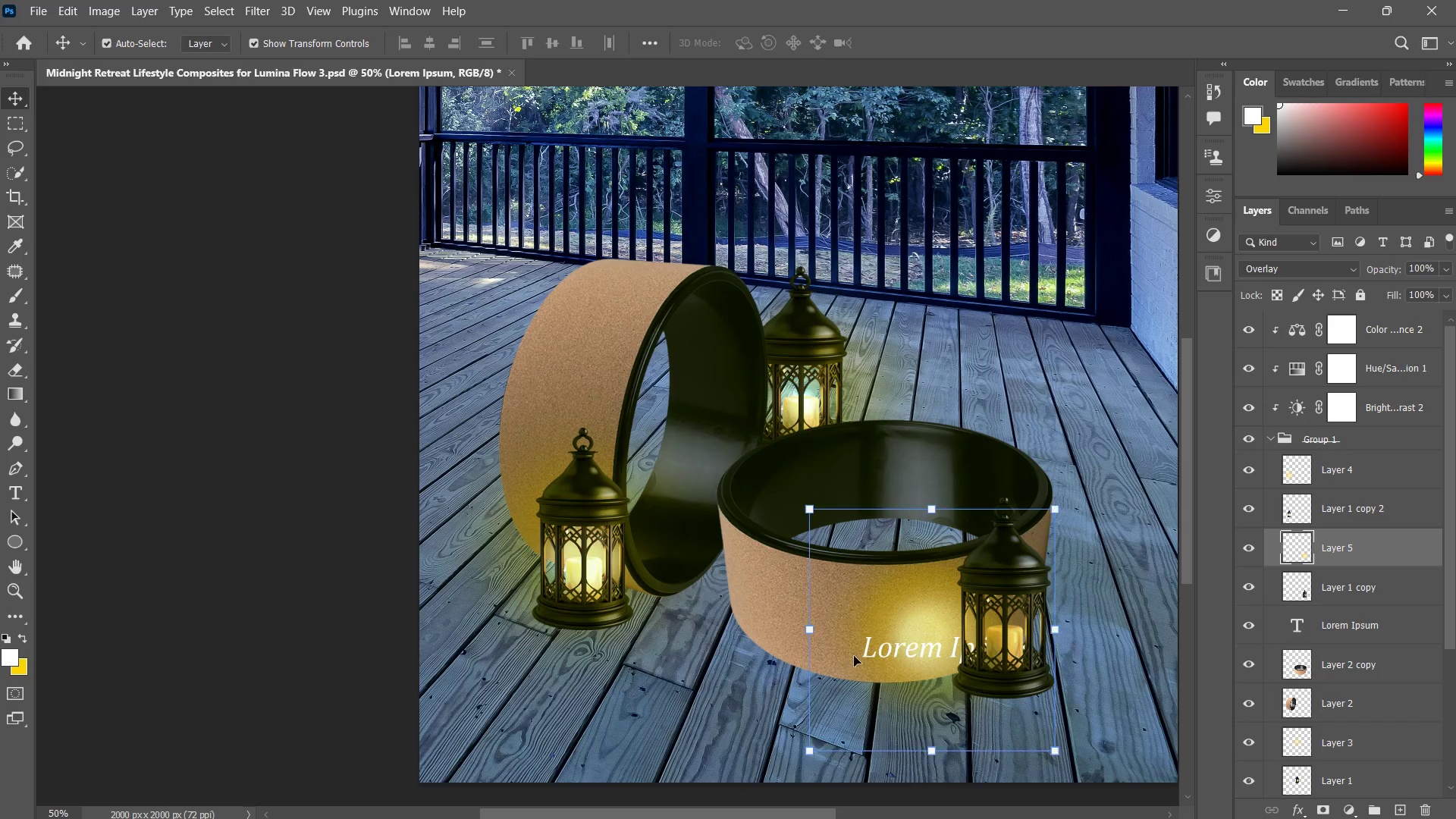 
key(Control+Z)
 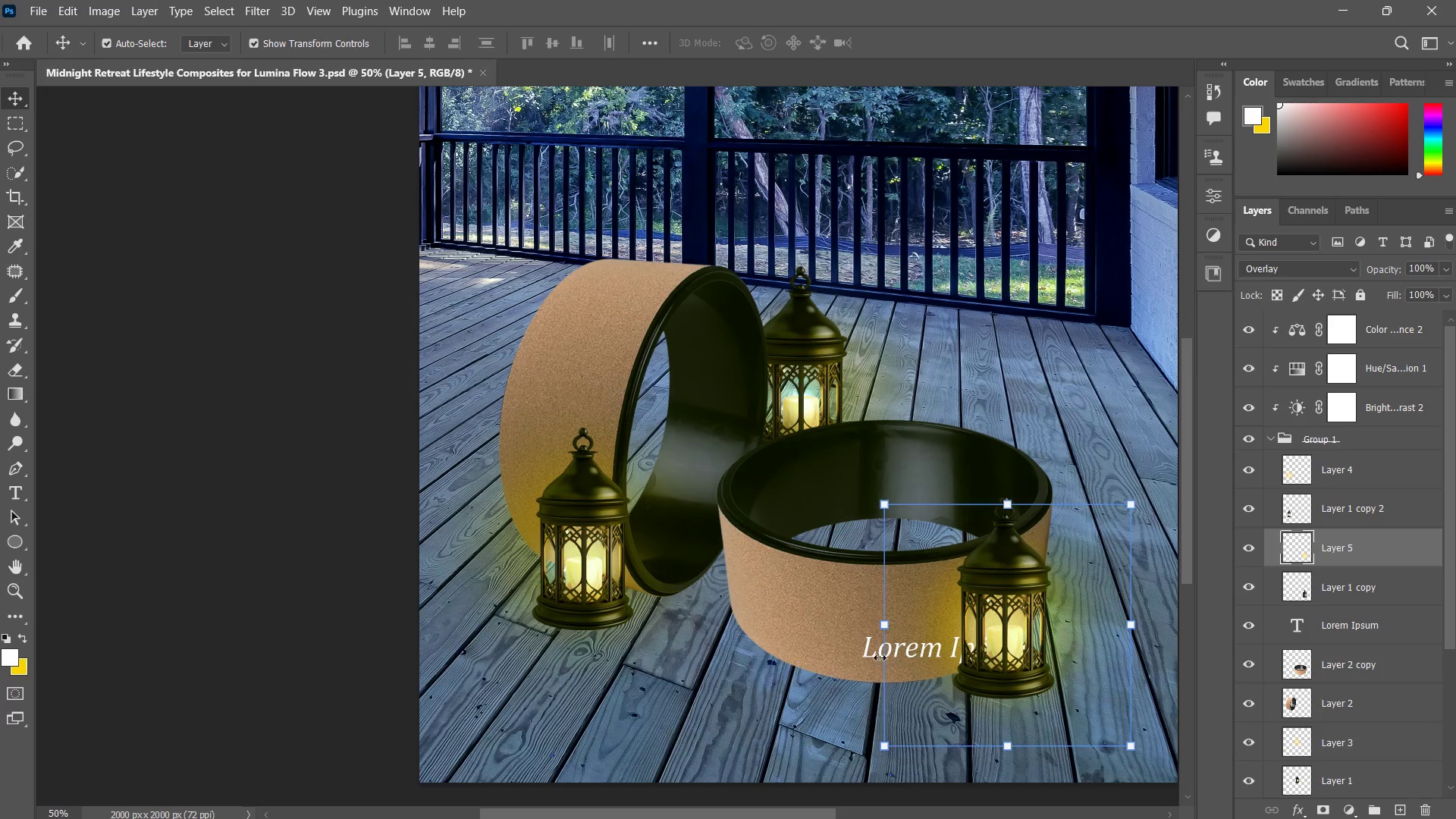 
double_click([875, 653])
 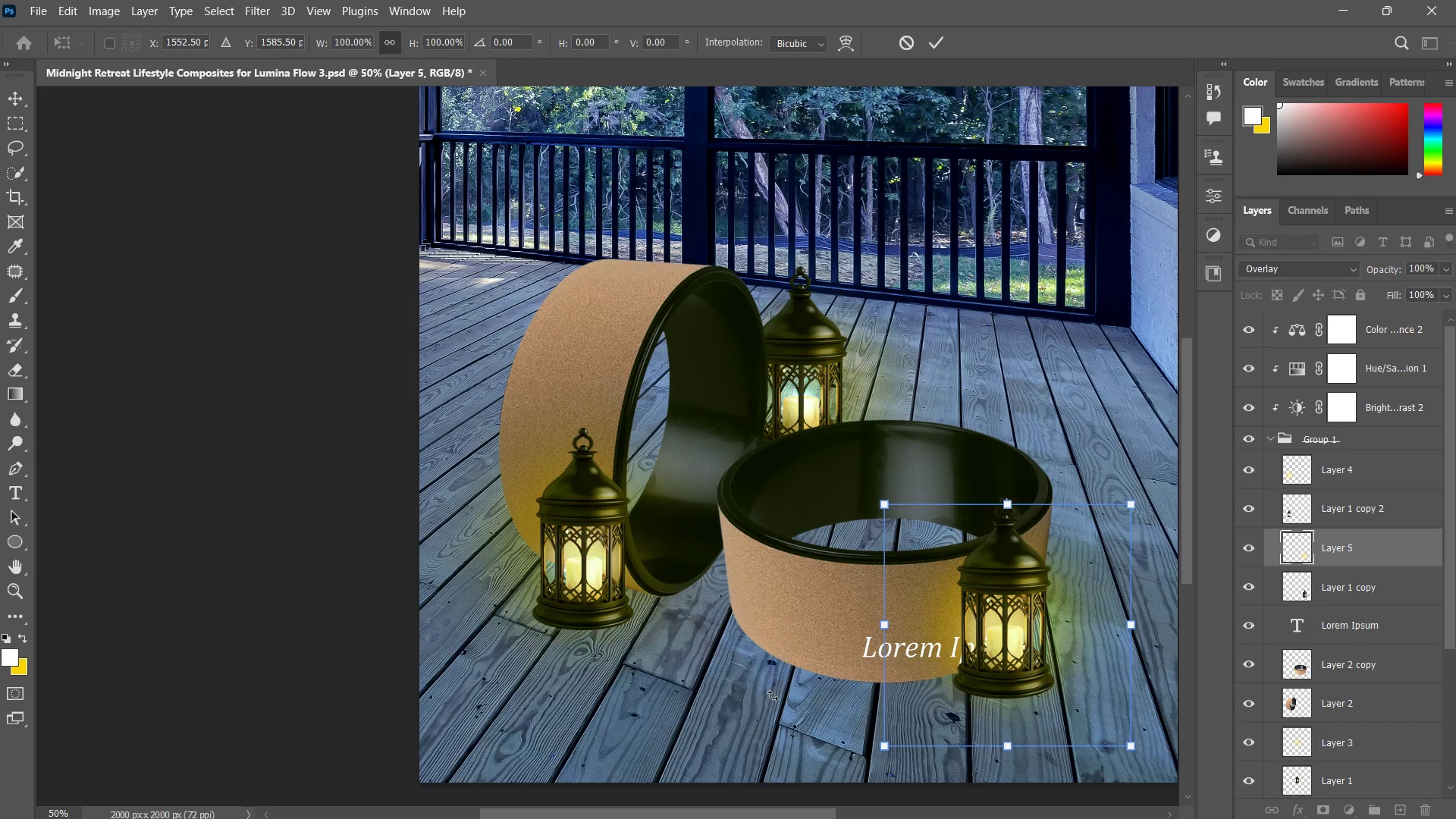 
key(Escape)
 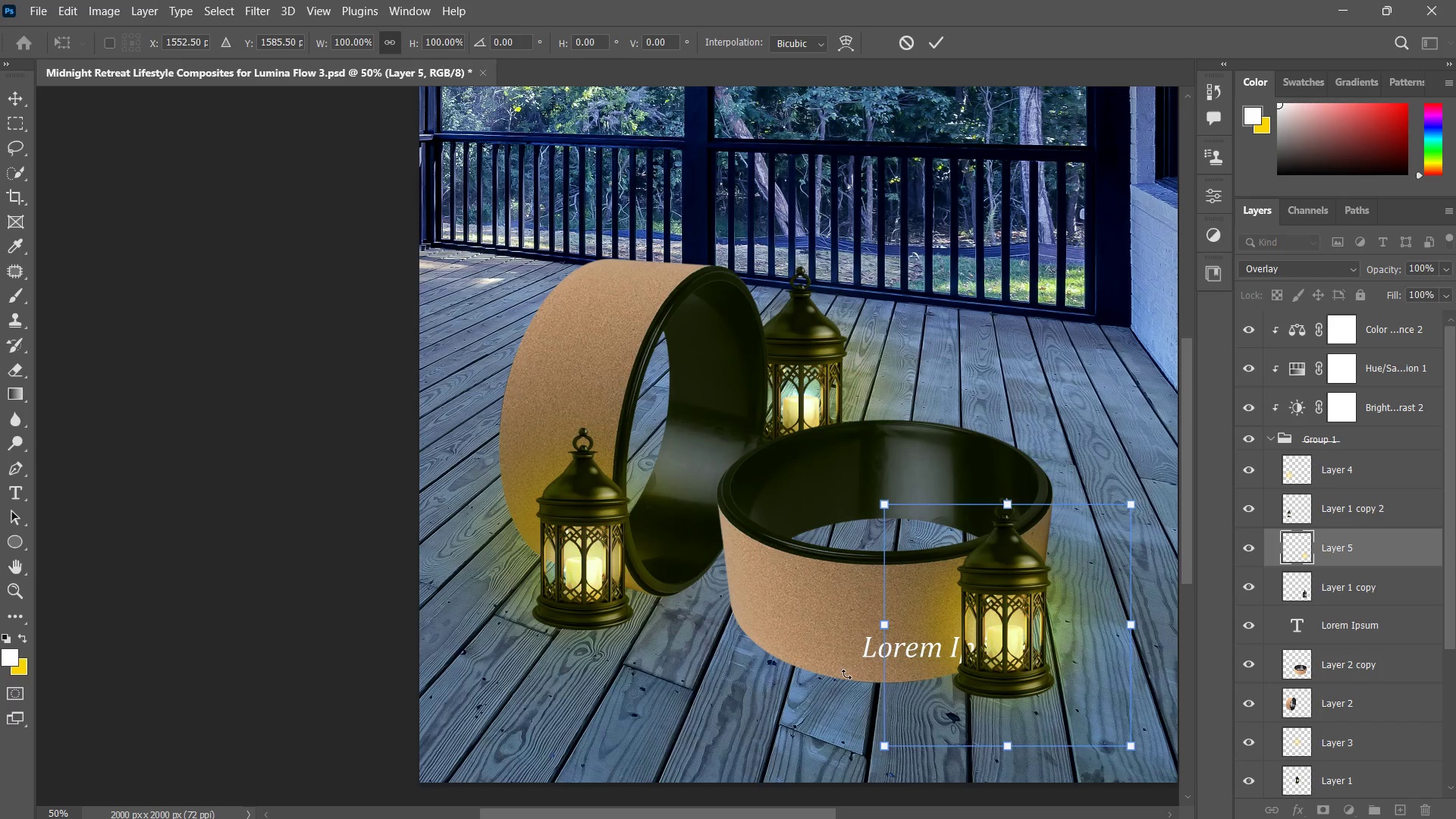 
key(Escape)
 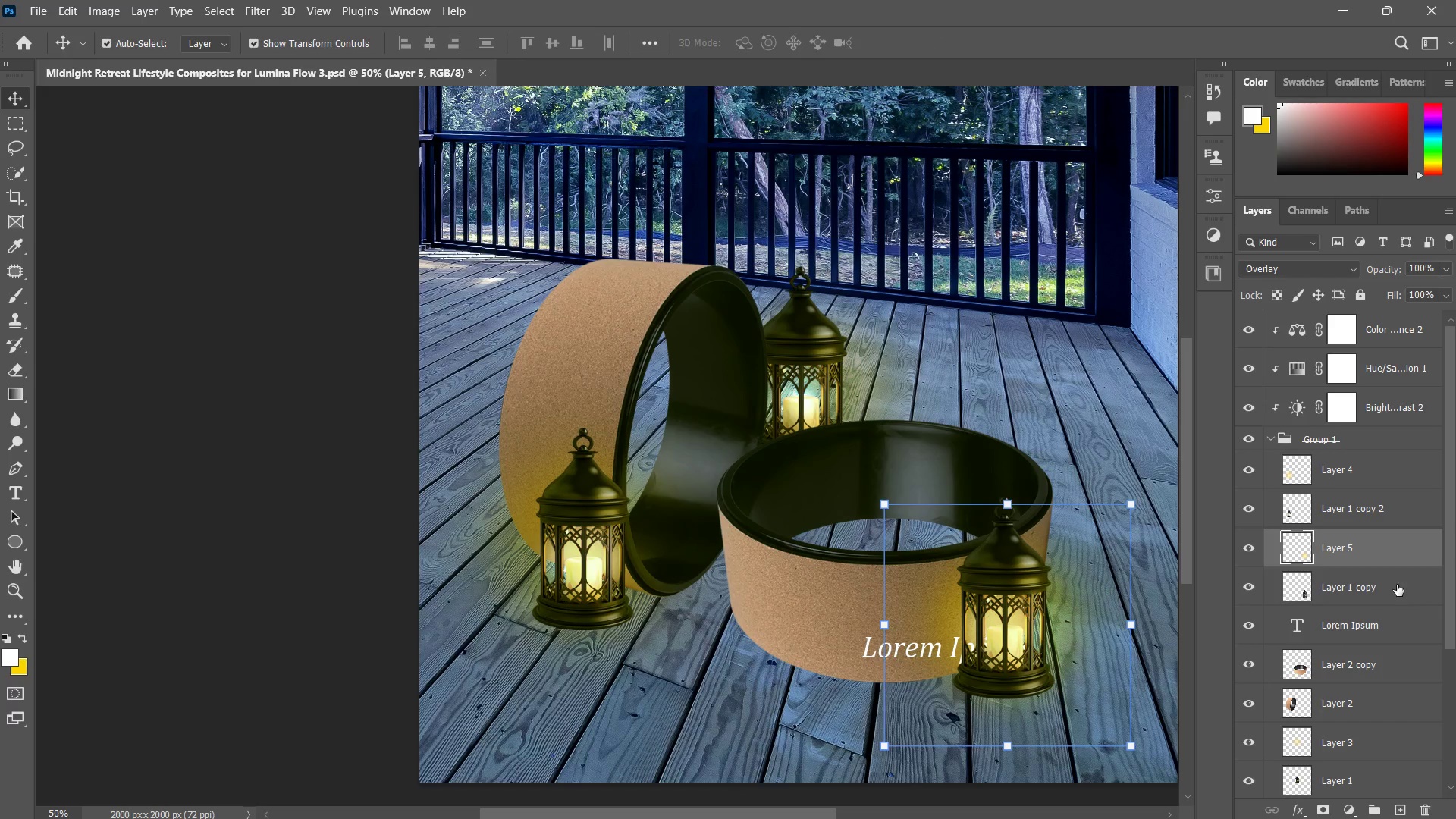 
left_click([1379, 614])
 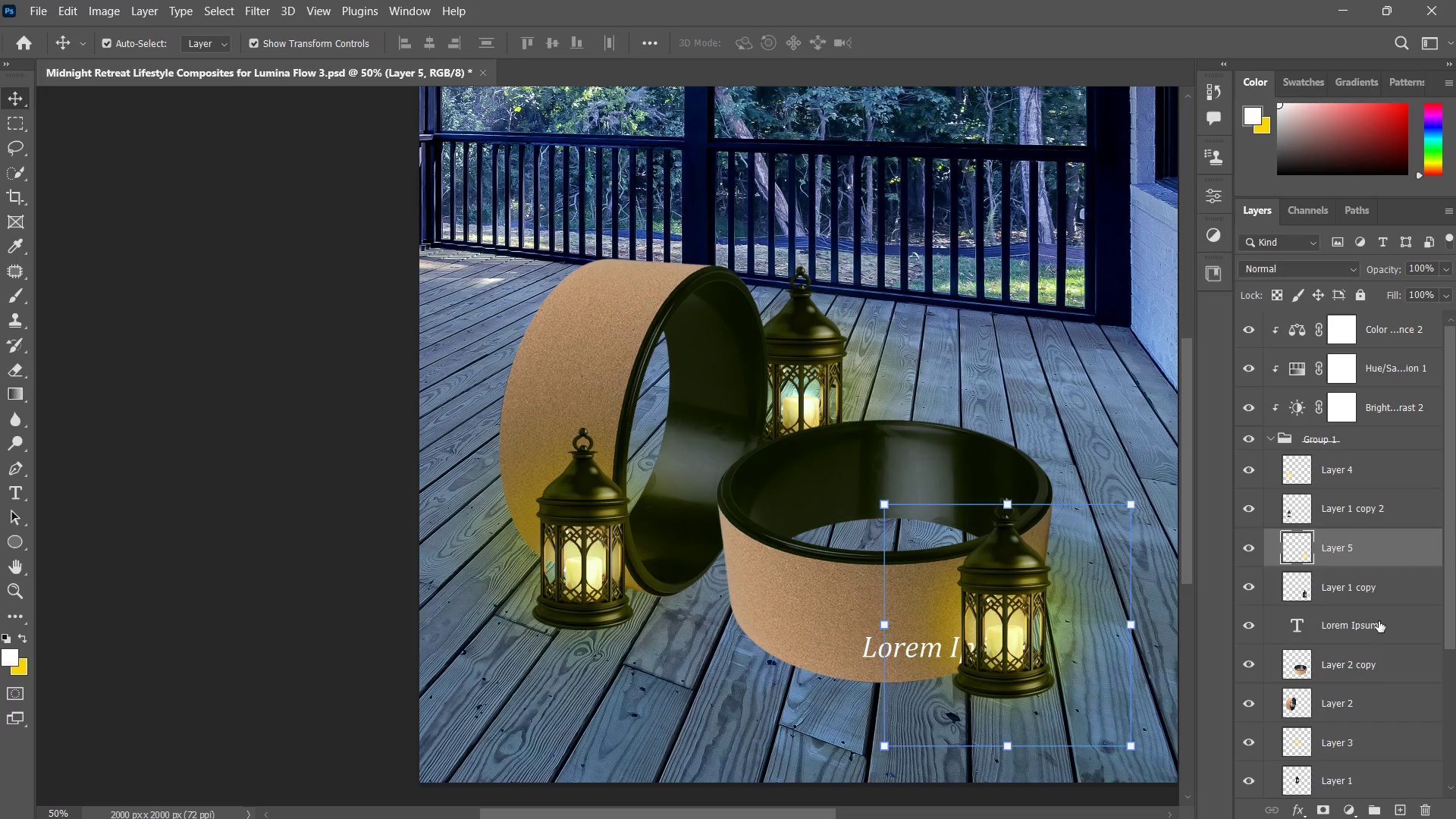 
left_click([1379, 621])
 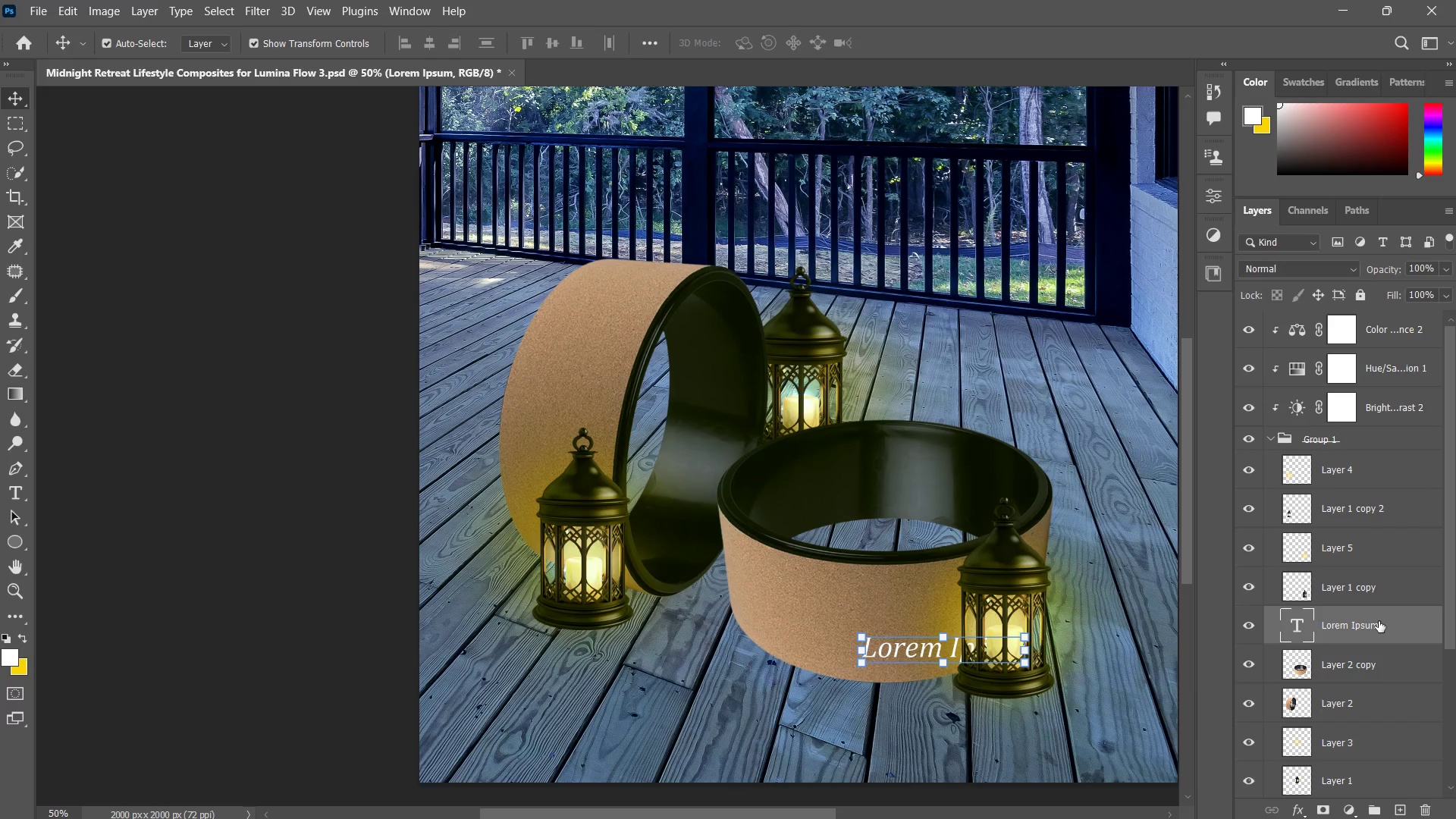 
key(Control+T)
 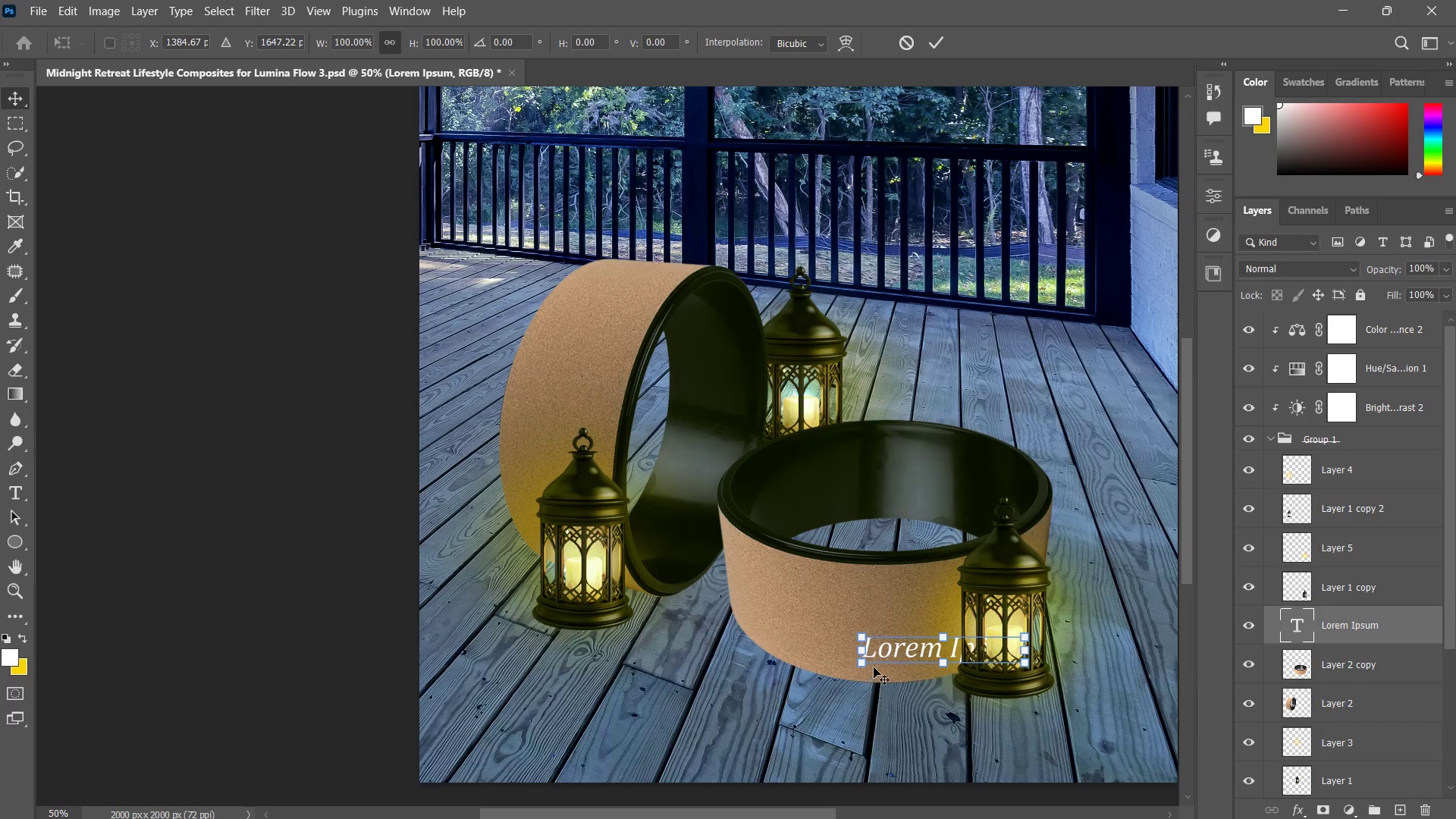 
left_click_drag(start_coordinate=[902, 654], to_coordinate=[747, 664])
 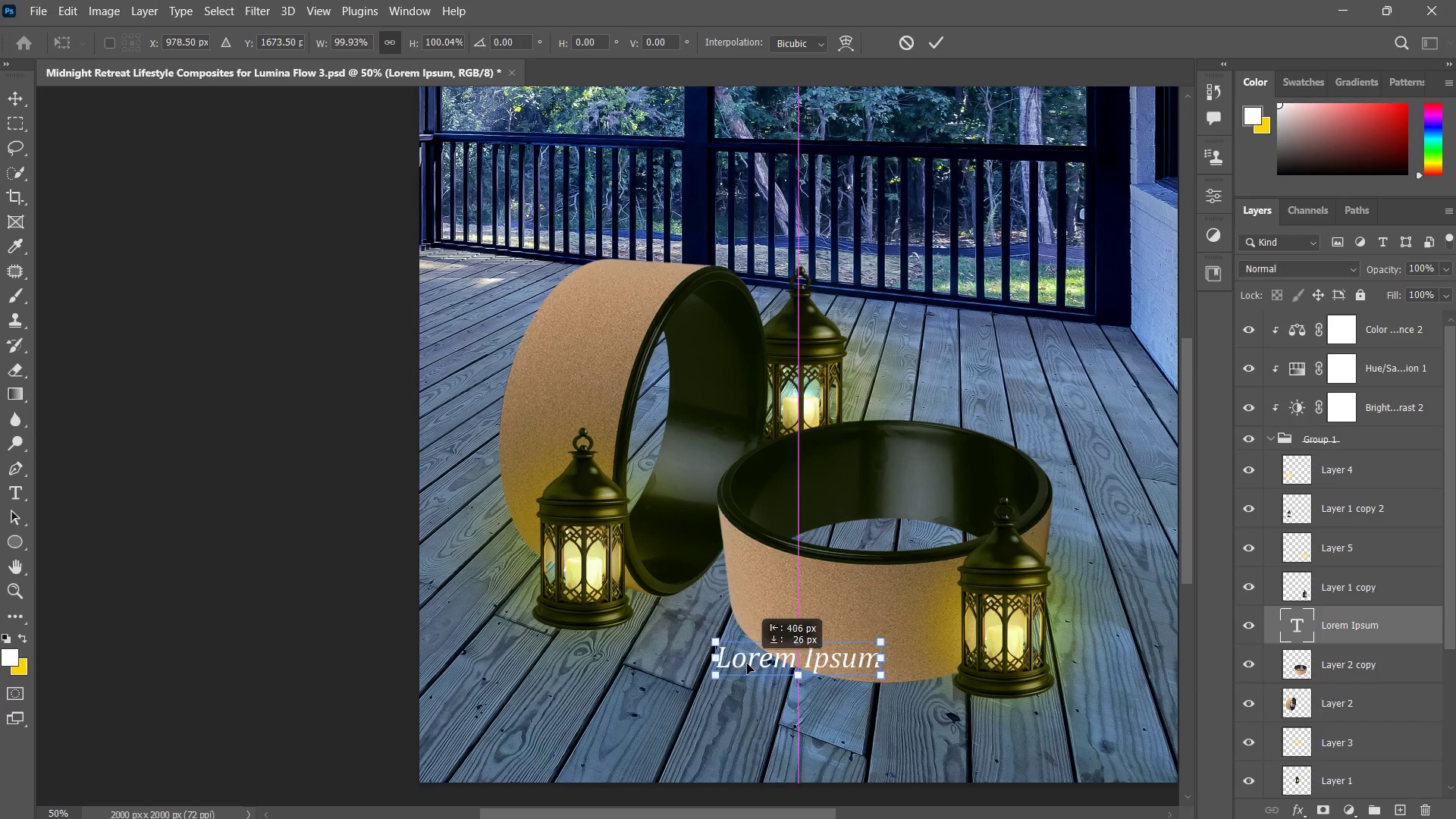 
left_click([747, 664])
 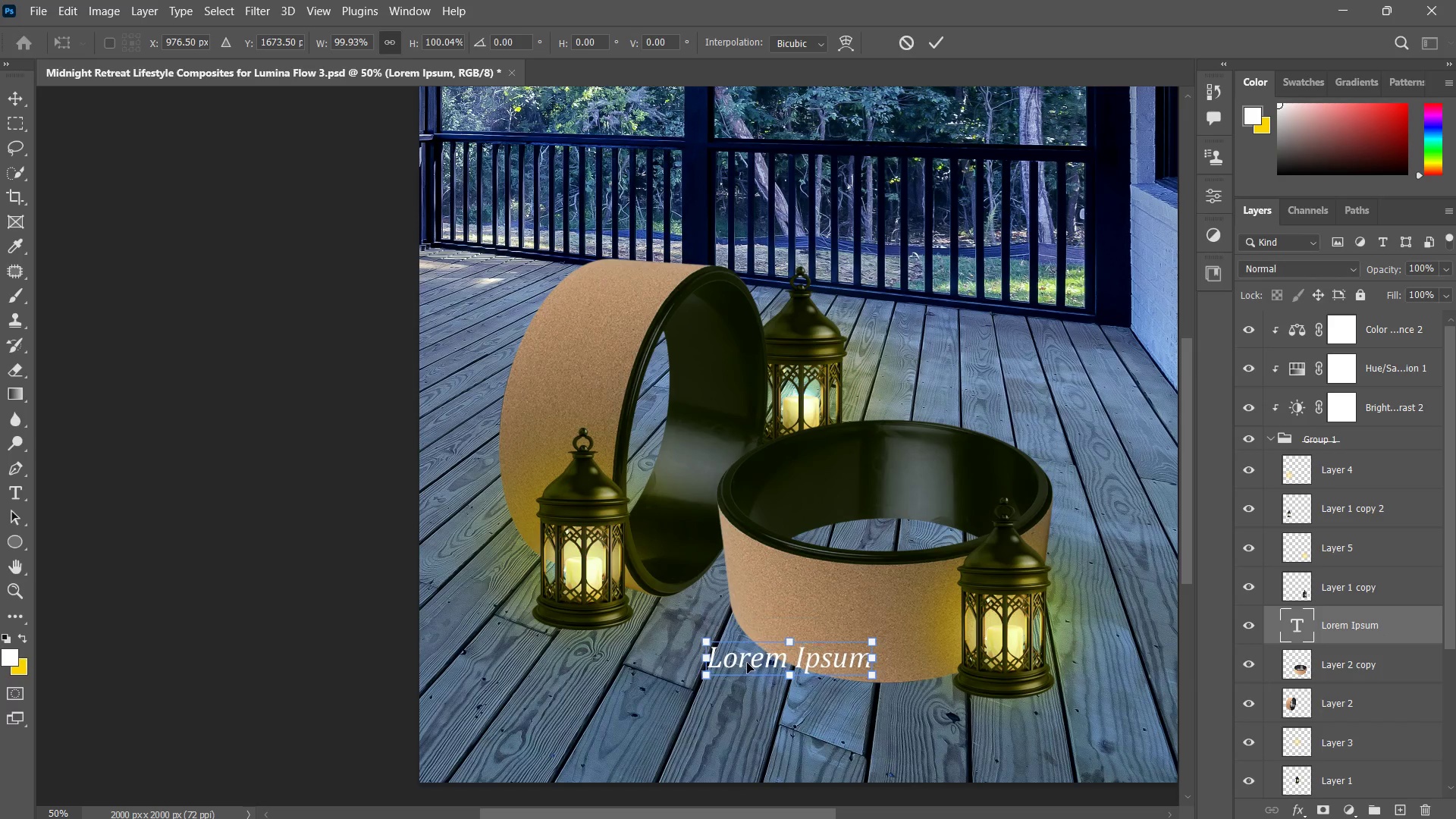 
key(Alt+Tab)
 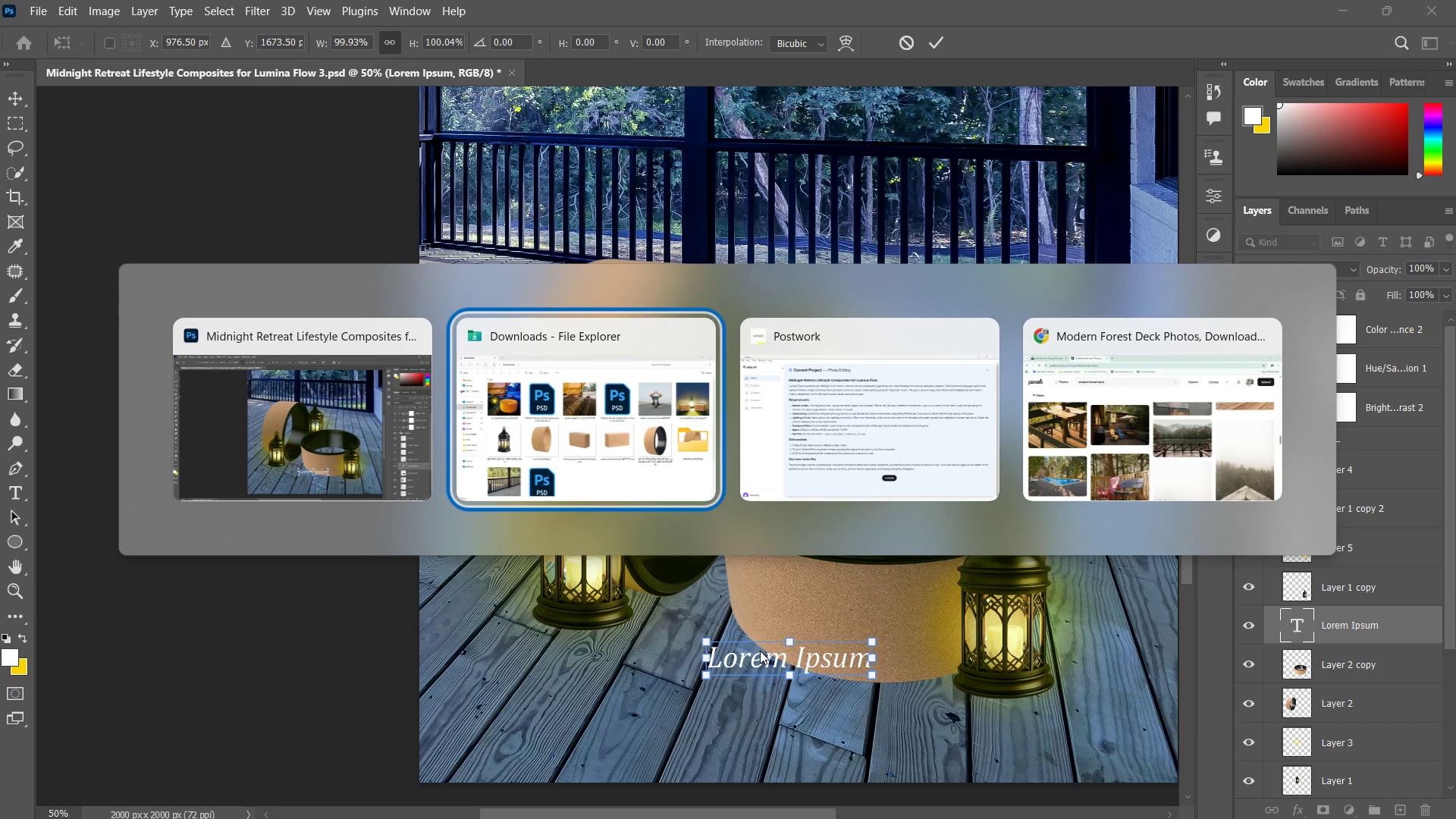 
key(Alt+Tab)